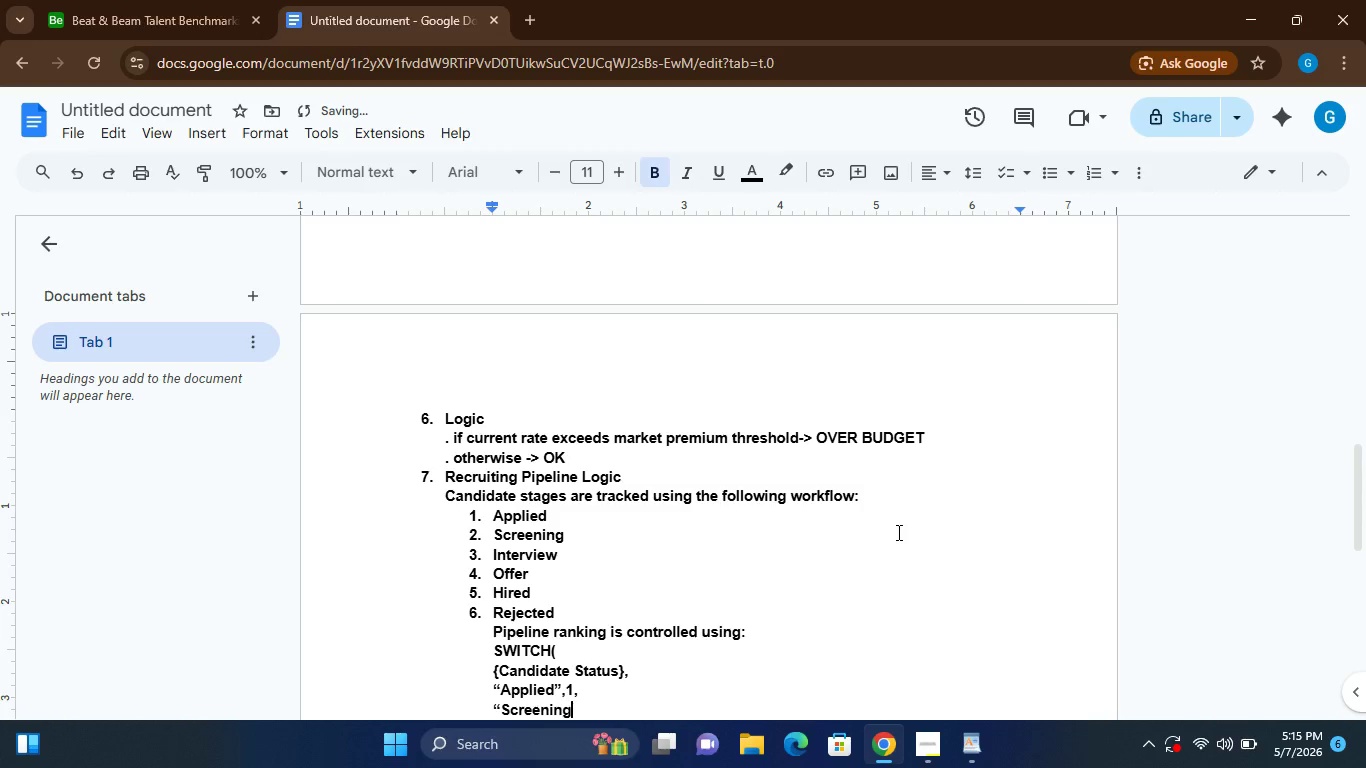 
hold_key(key=ShiftRight, duration=0.62)
 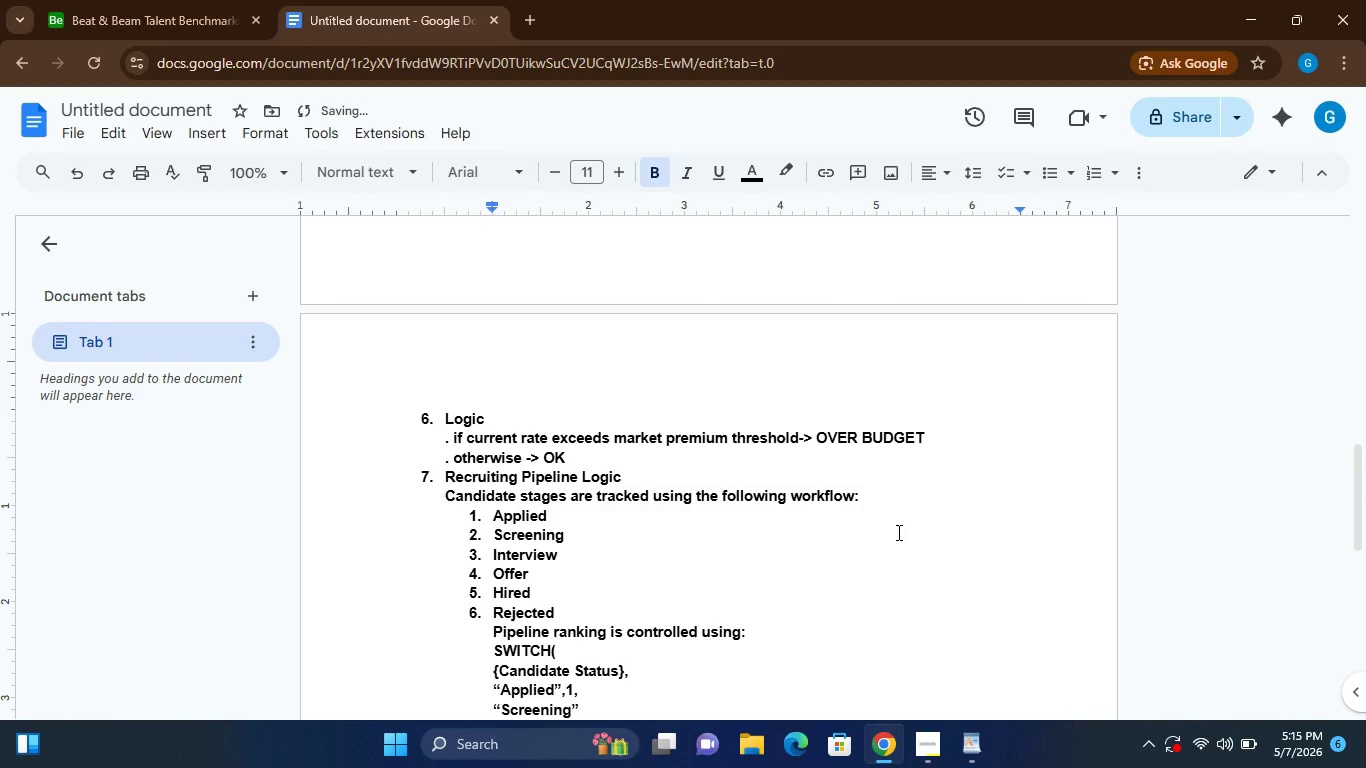 
key(Comma)
 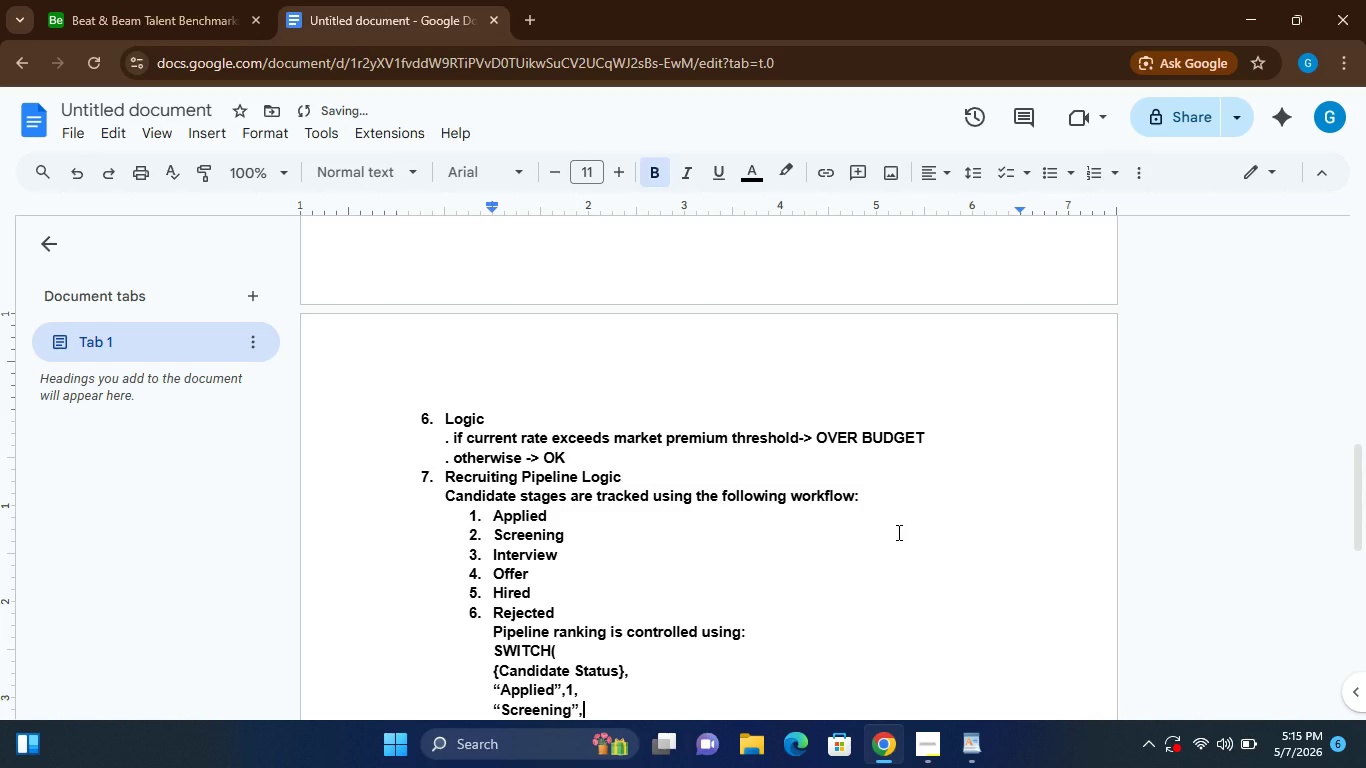 
key(2)
 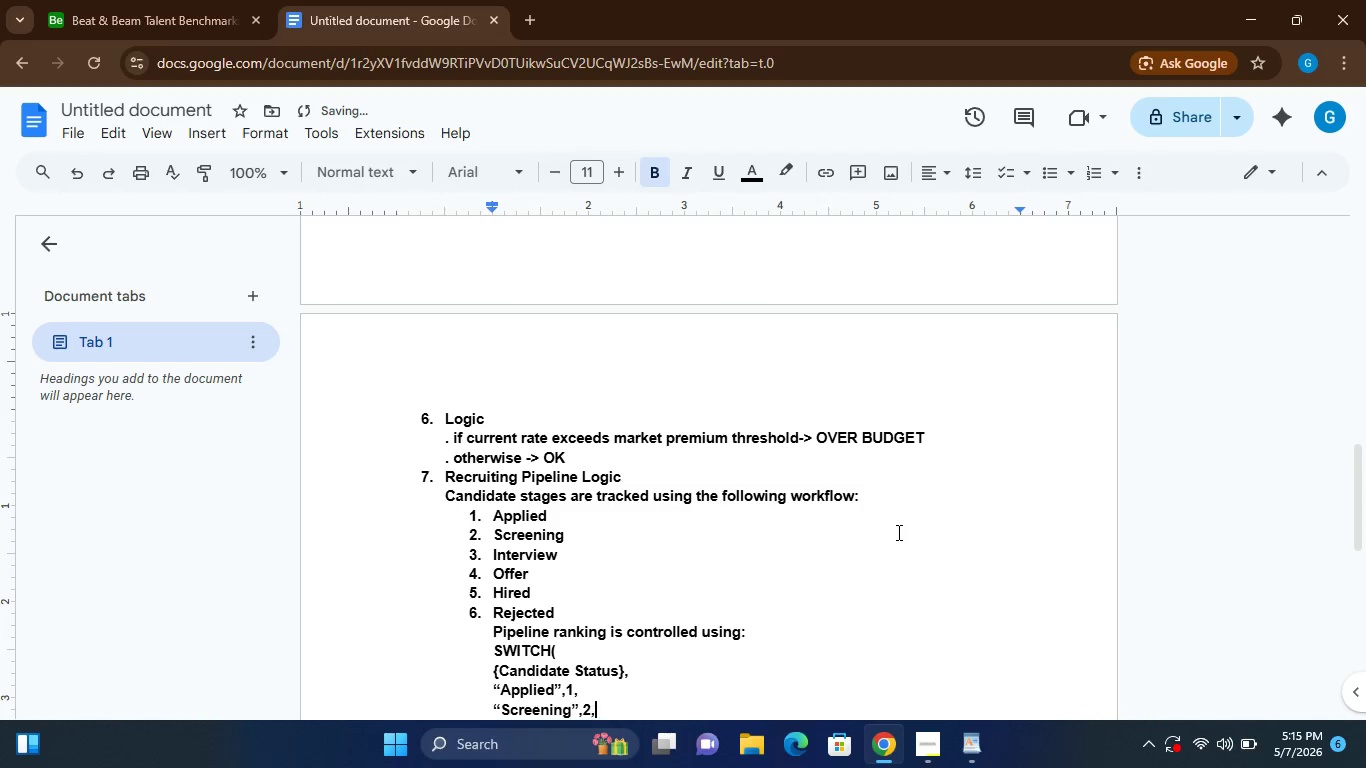 
key(Comma)
 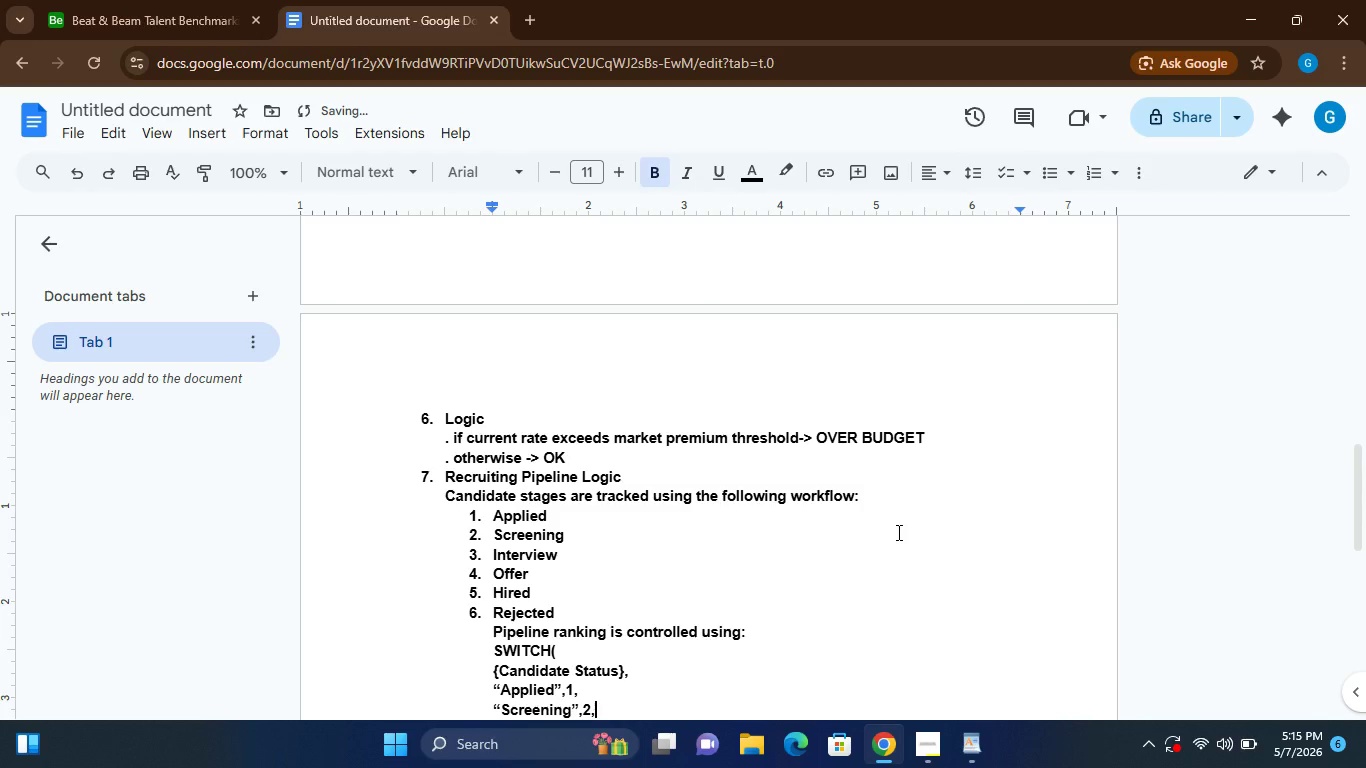 
key(Enter)
 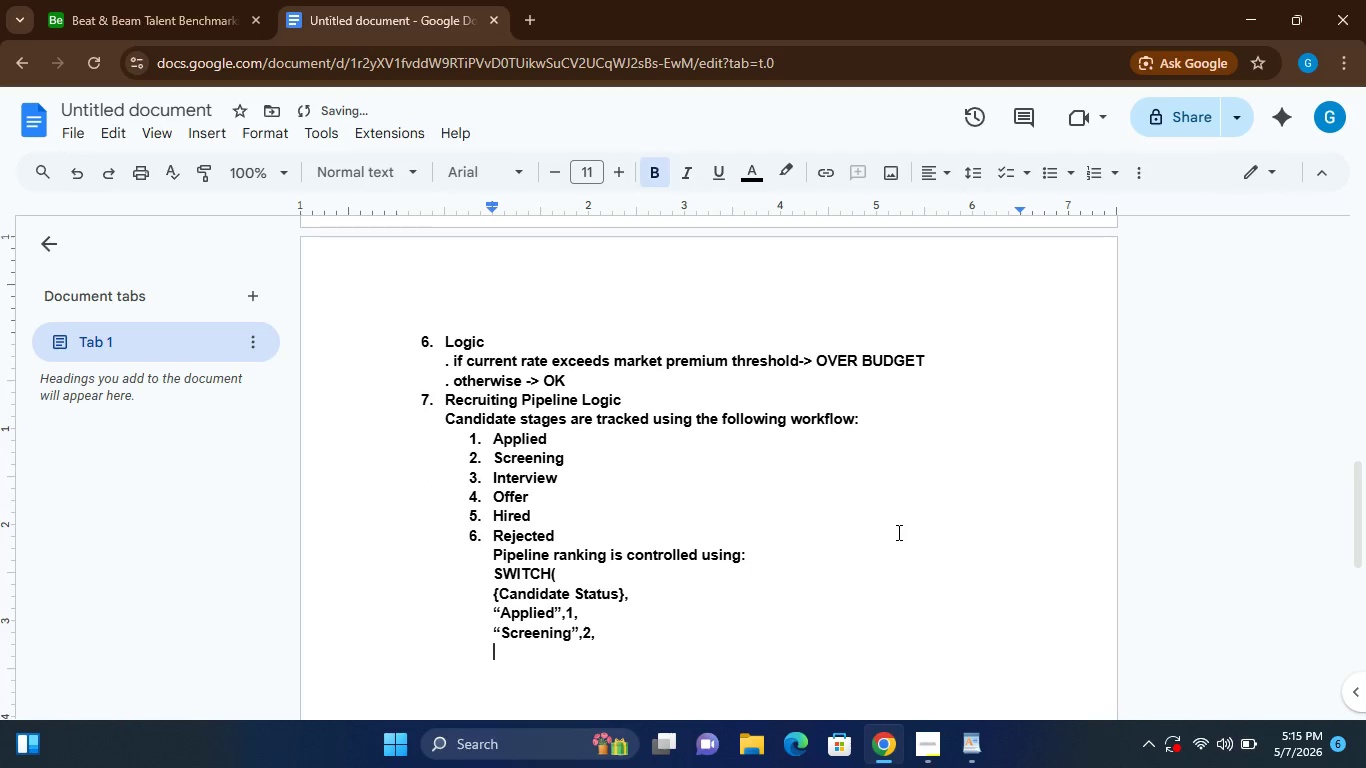 
type(i)
key(Backspace)
type("in)
key(Backspace)
type(NTERVIEW",3,)
 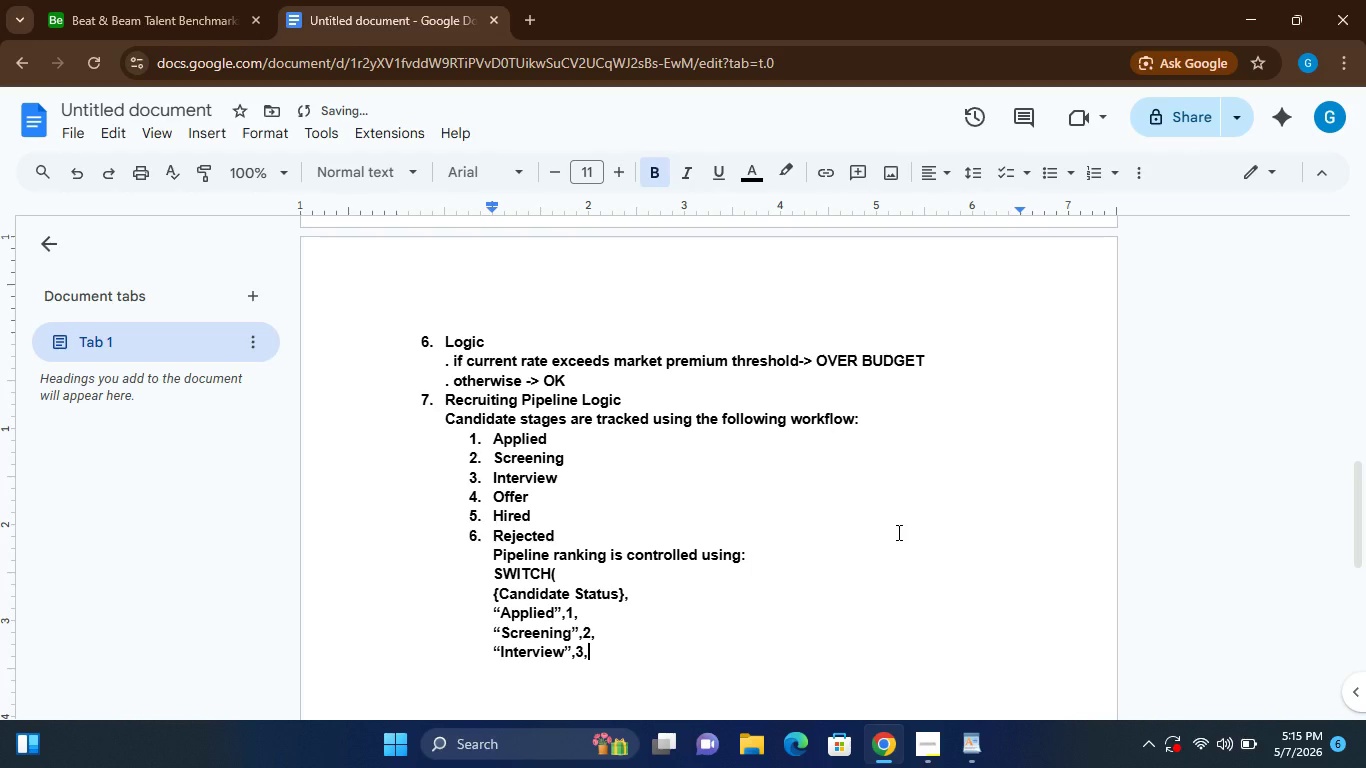 
key(Enter)
 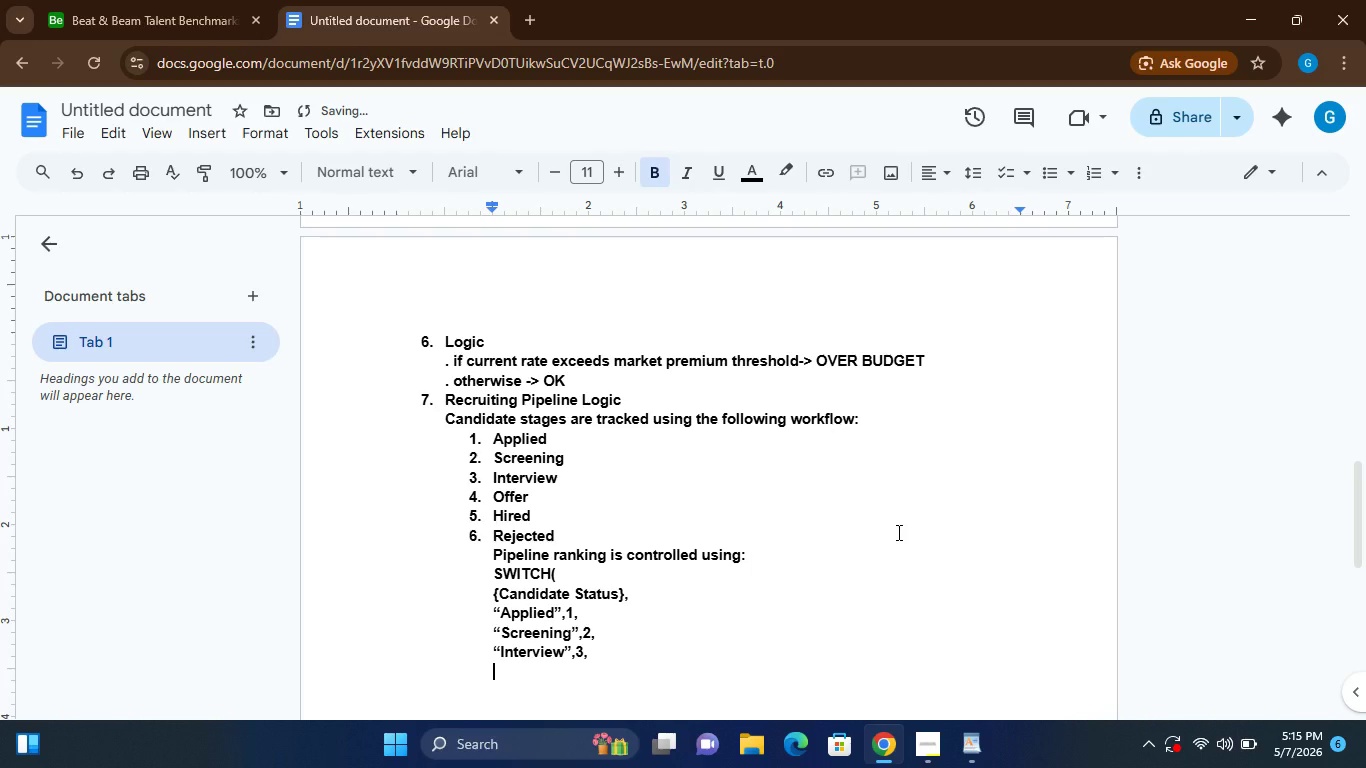 
type("Ofdfer)
key(Backspace)
key(Backspace)
key(Backspace)
key(Backspace)
type(fer", )
key(Backspace)
type(4,)
 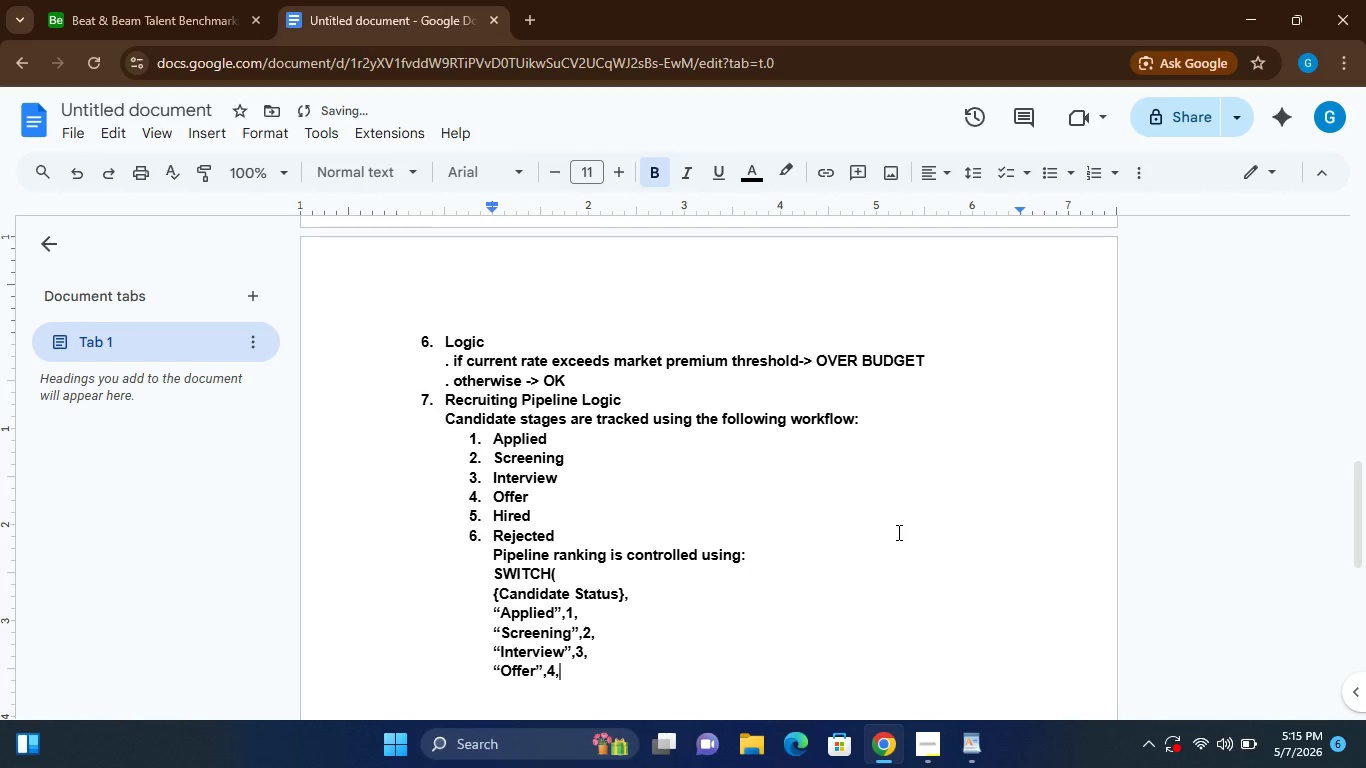 
key(Enter)
 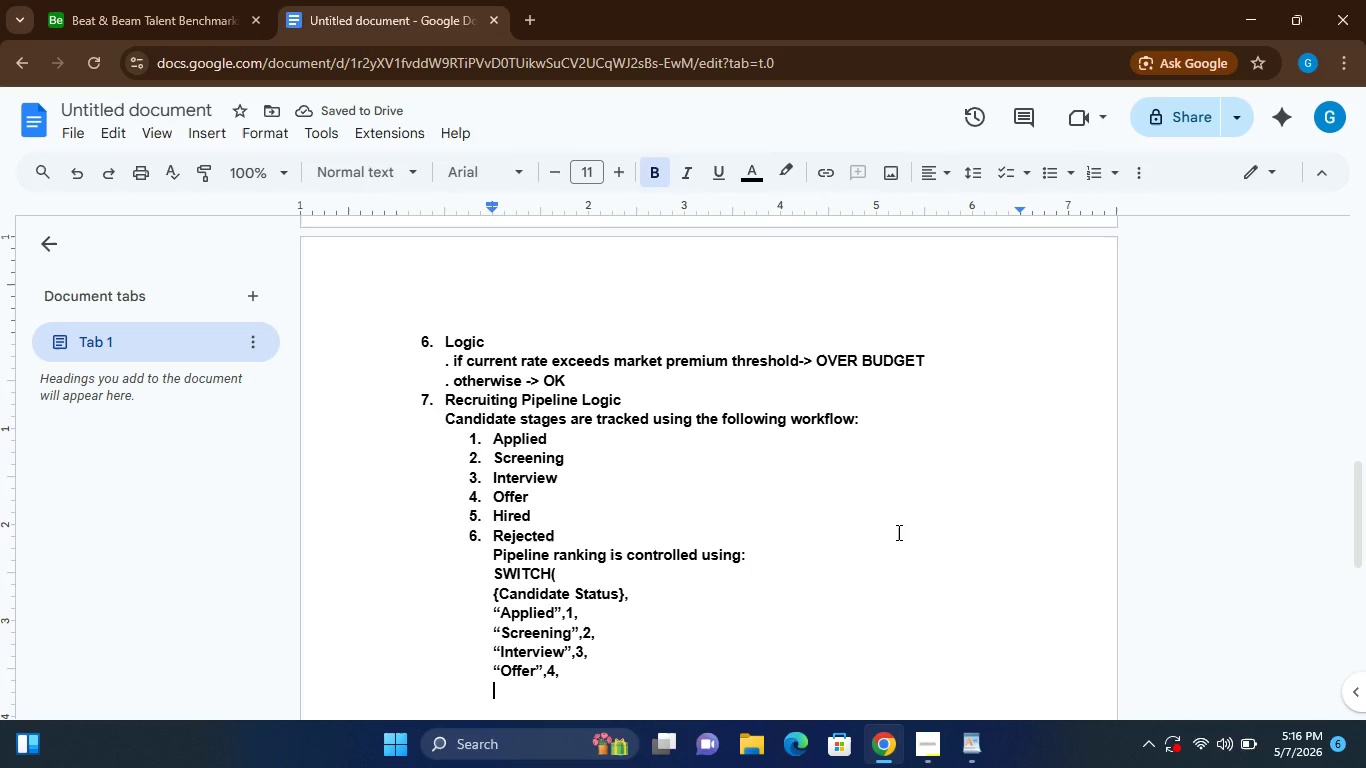 
type("Hired"')
key(Backspace)
type(, )
key(Backspace)
type(5,)
 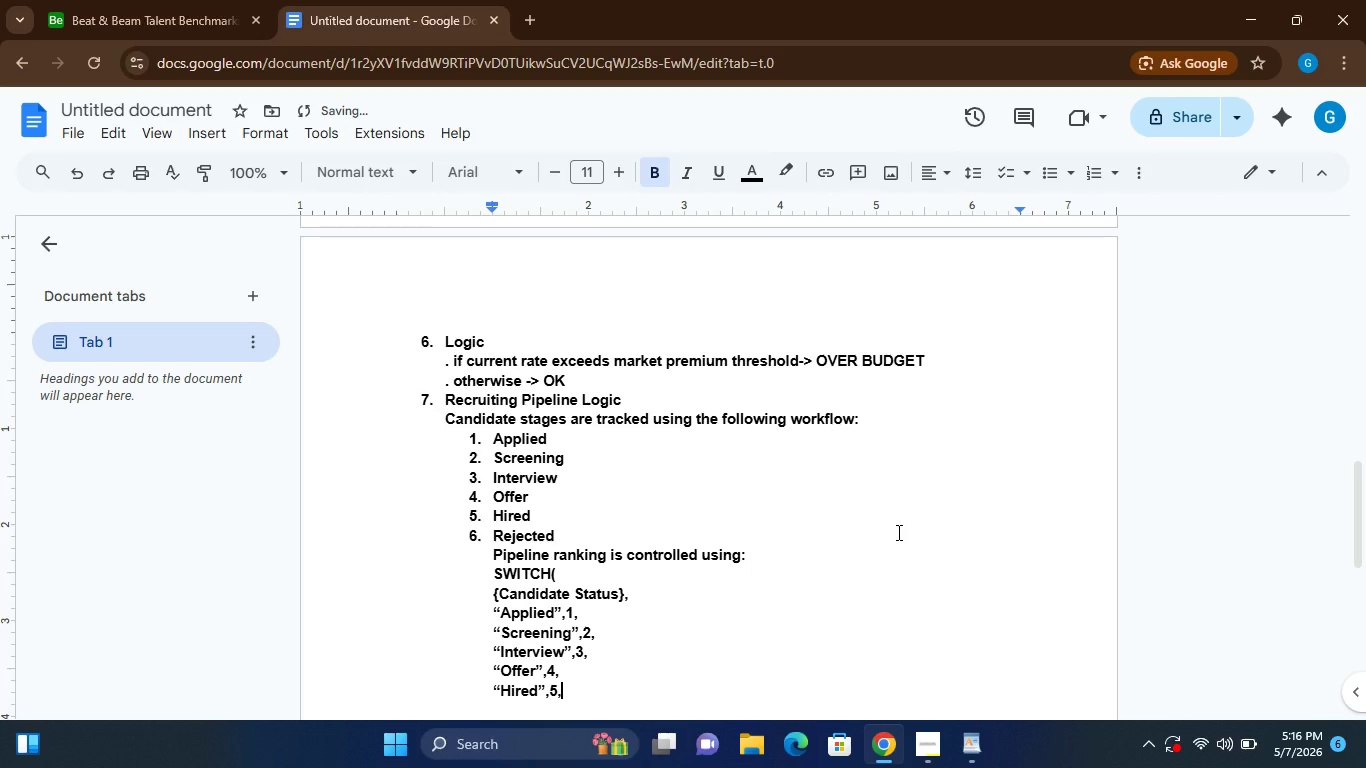 
key(Enter)
 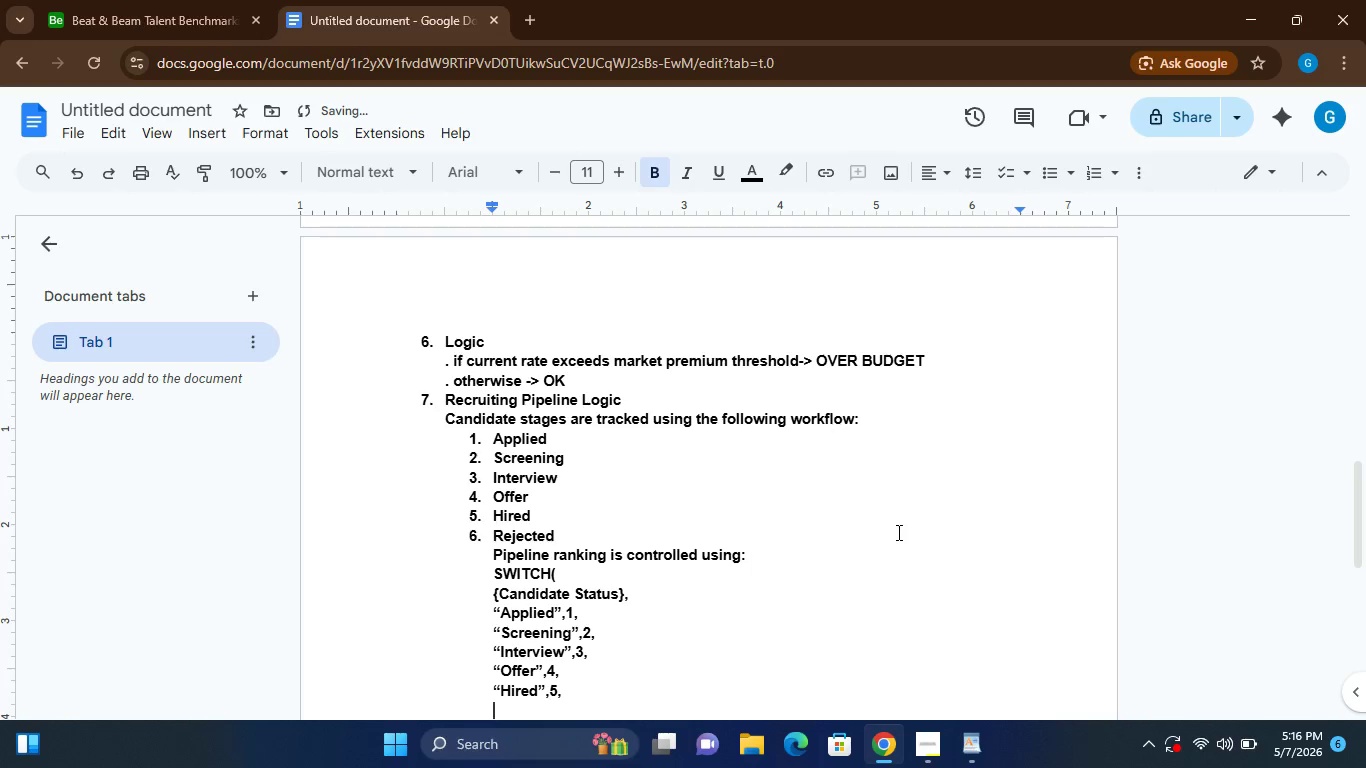 
type("Rejected",6,)
 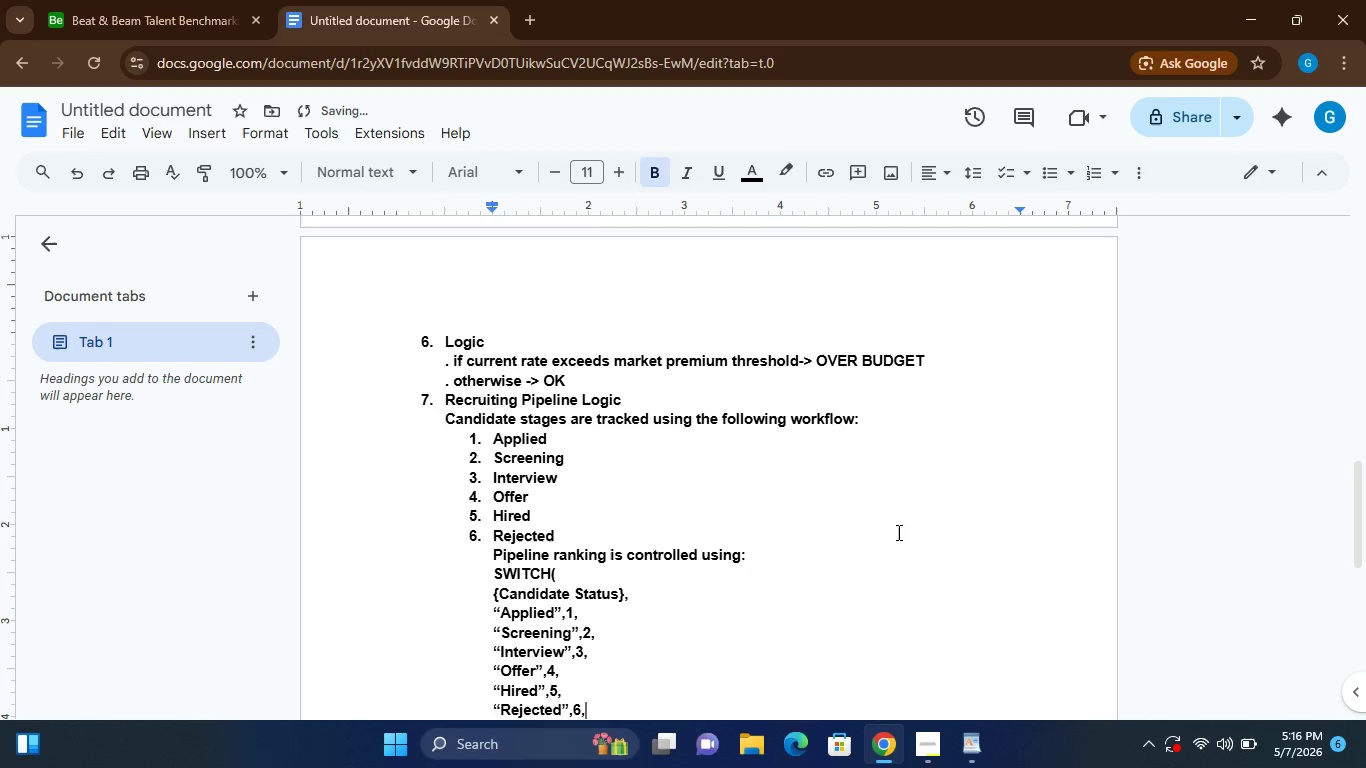 
key(Enter)
 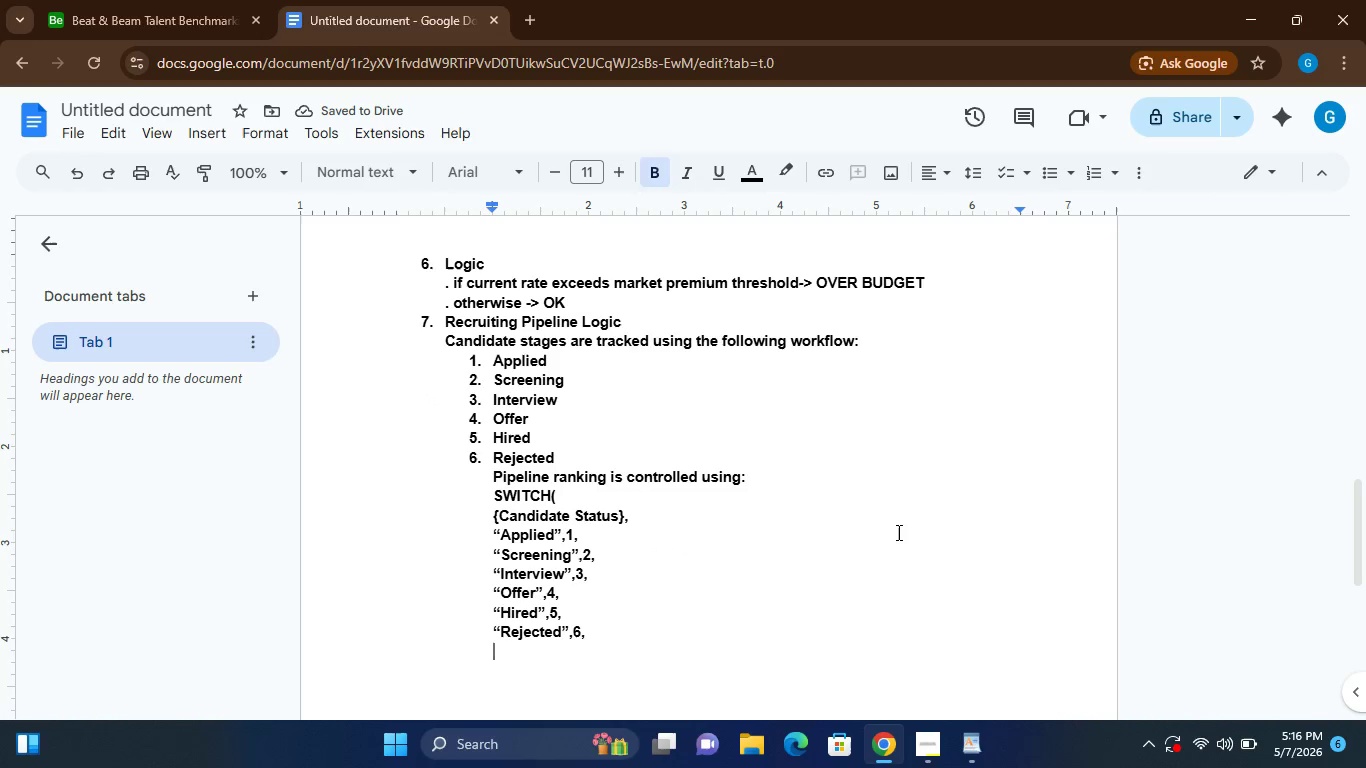 
key(Shift+0)
 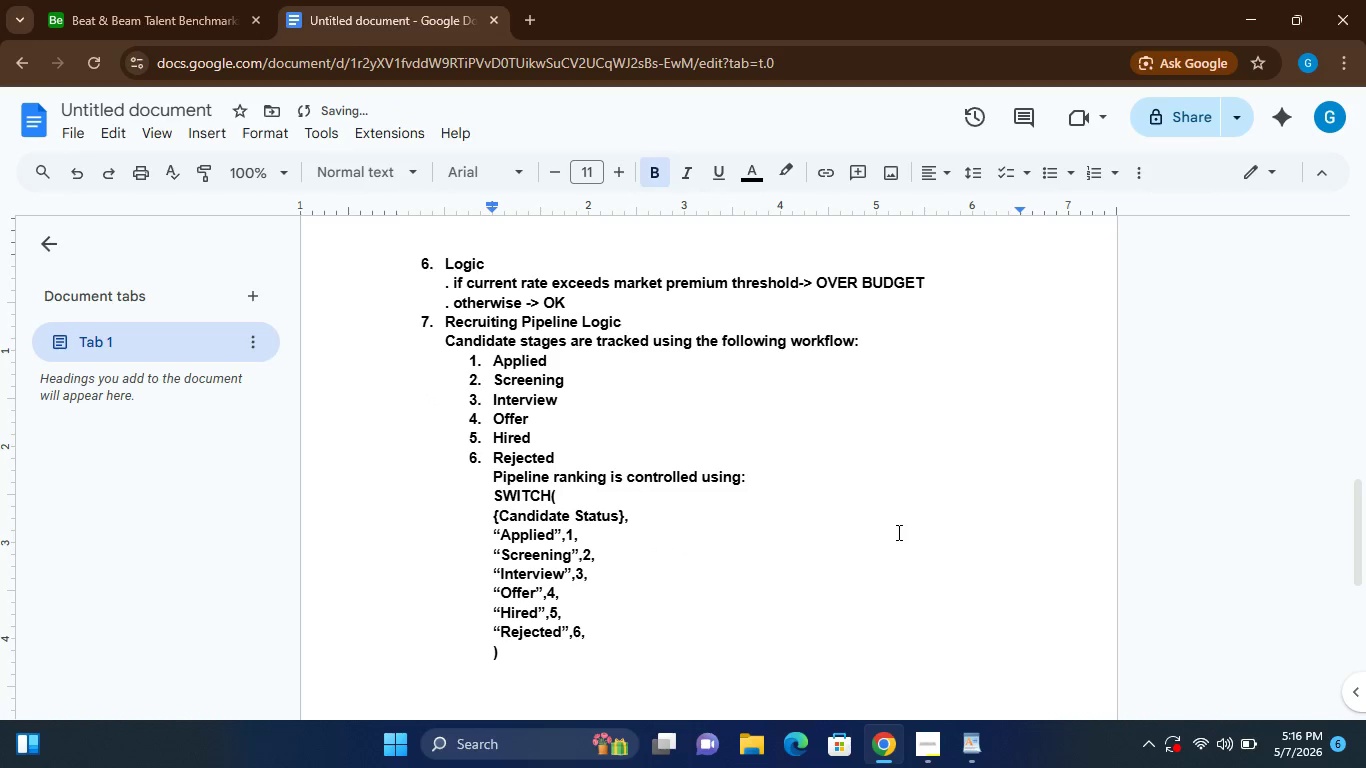 
key(Enter)
 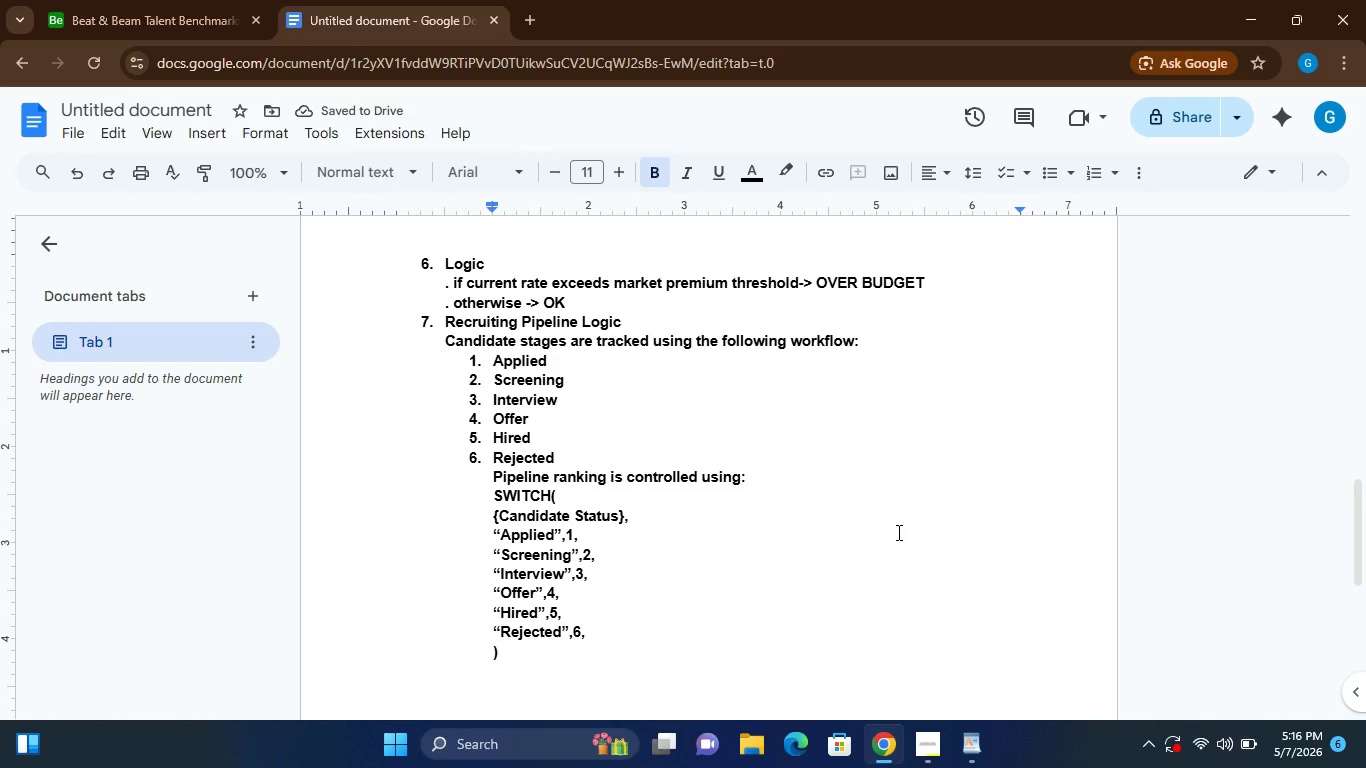 
type(This eb)
key(Backspace)
type(nables acccurate recruiting pipeline tracking and dashboard reporting)
 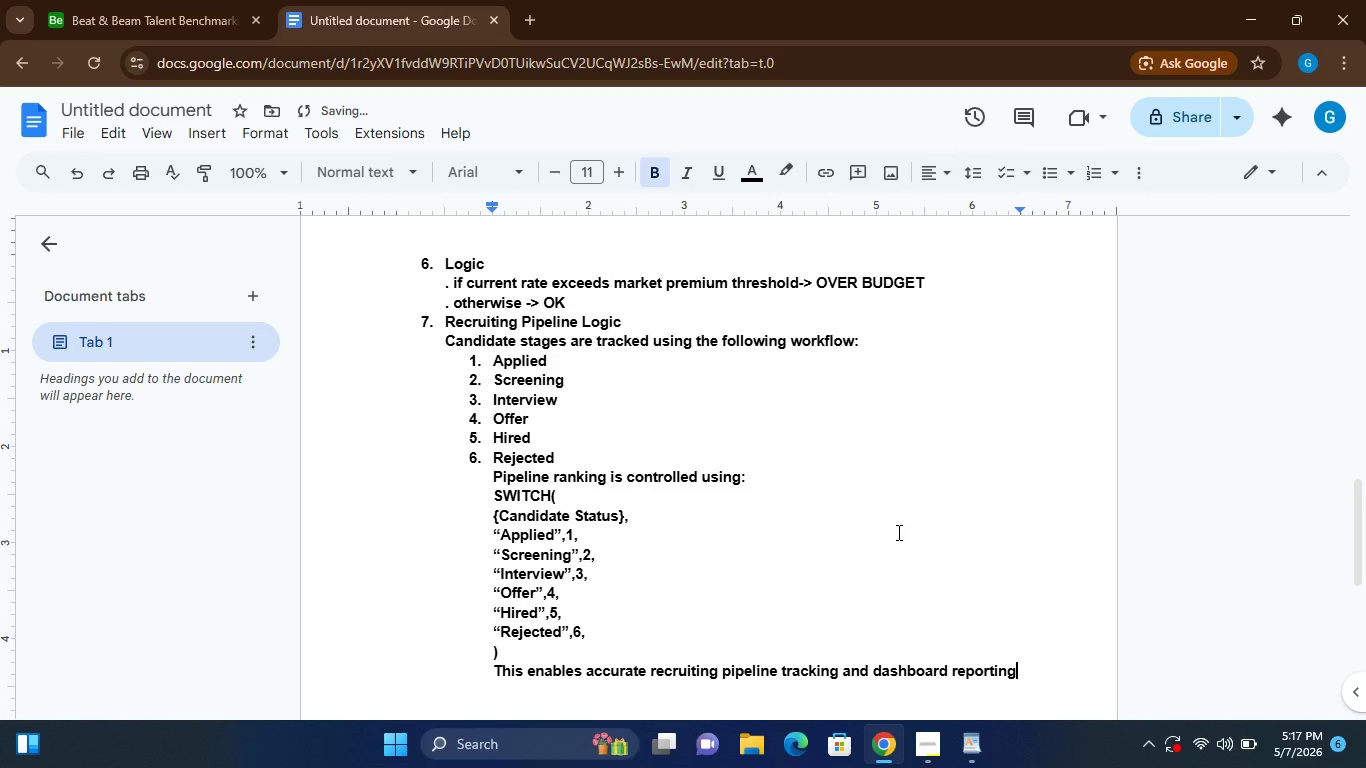 
key(Enter)
 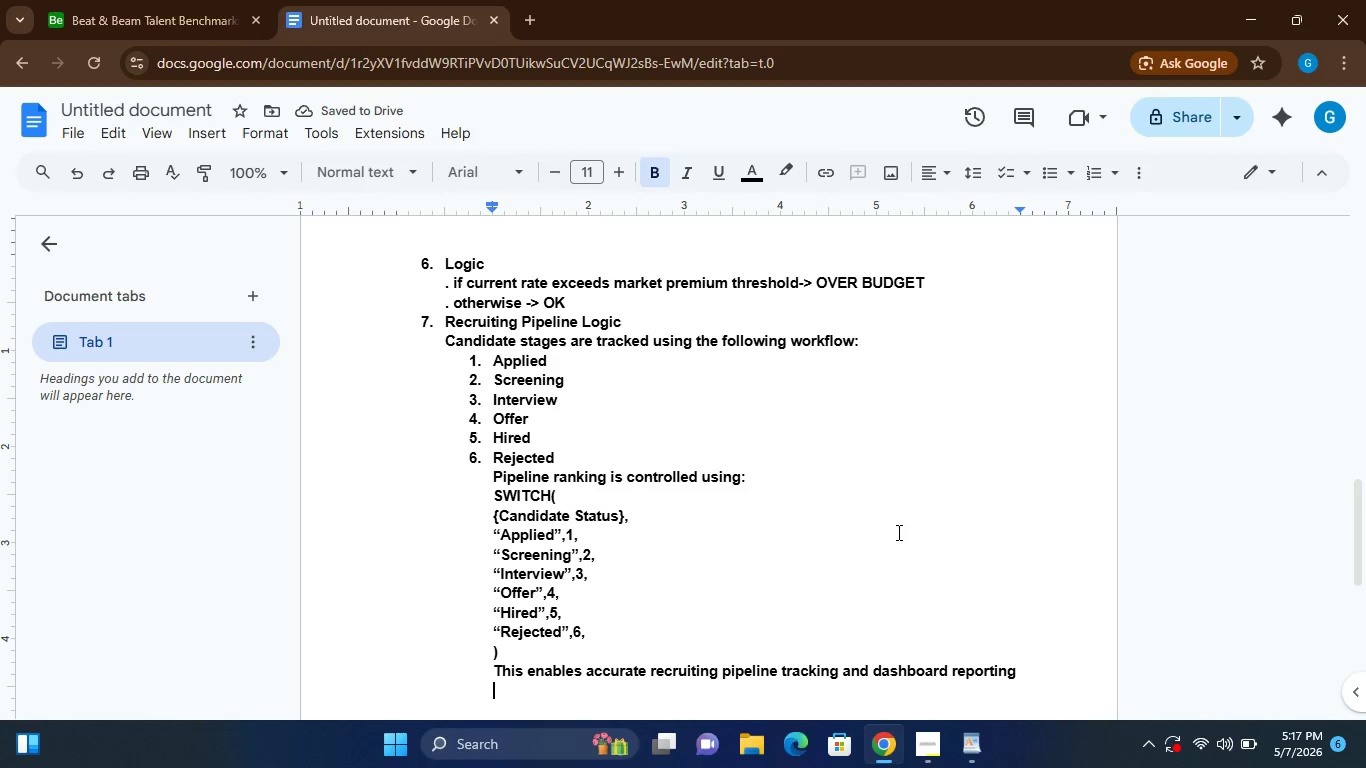 
wait(6.61)
 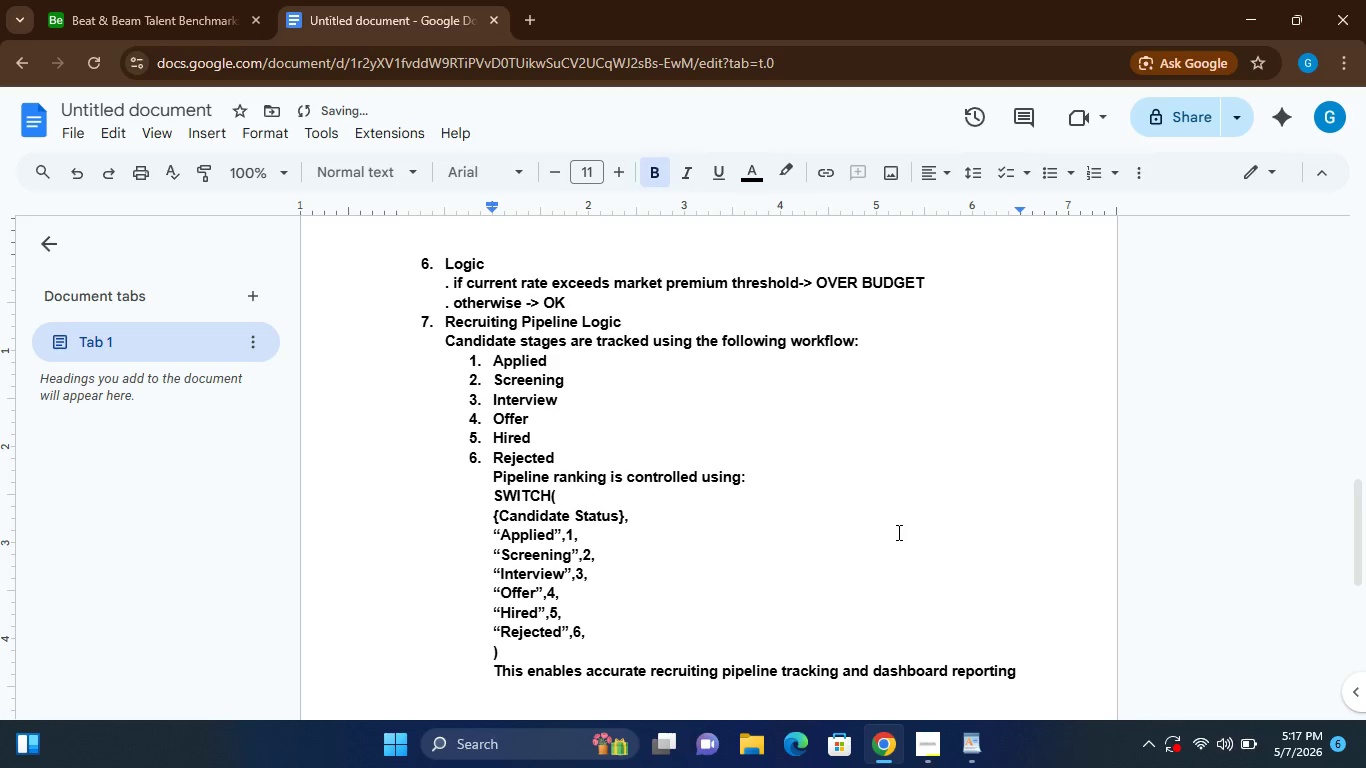 
right_click([897, 532])
 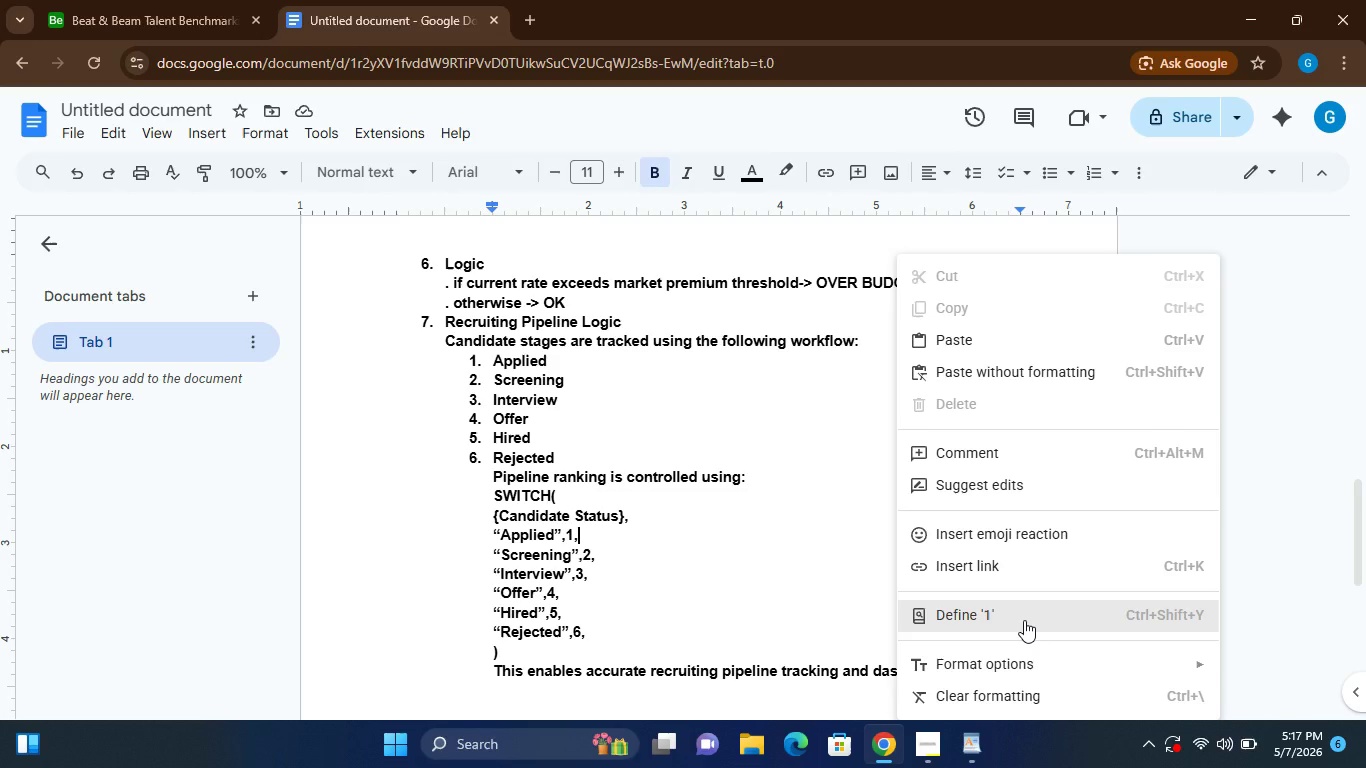 
wait(13.83)
 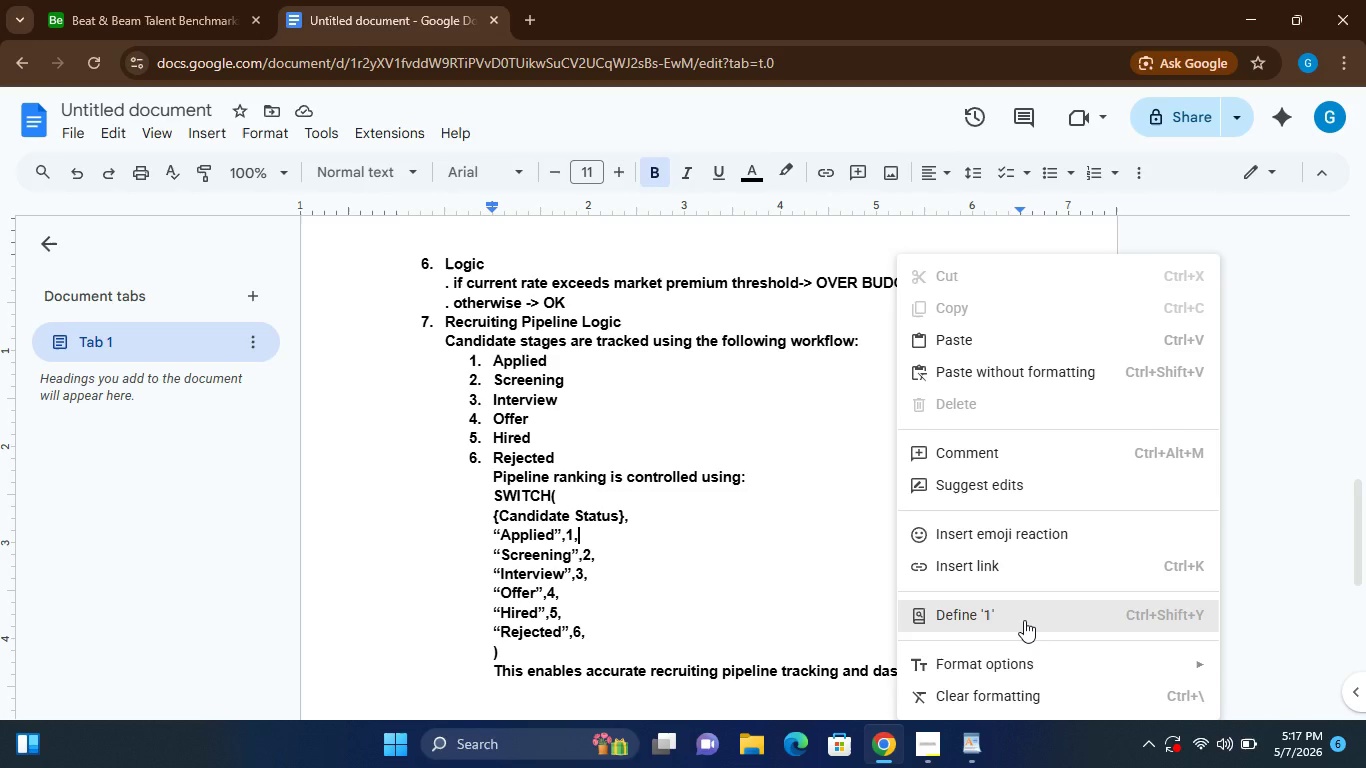 
left_click([515, 690])
 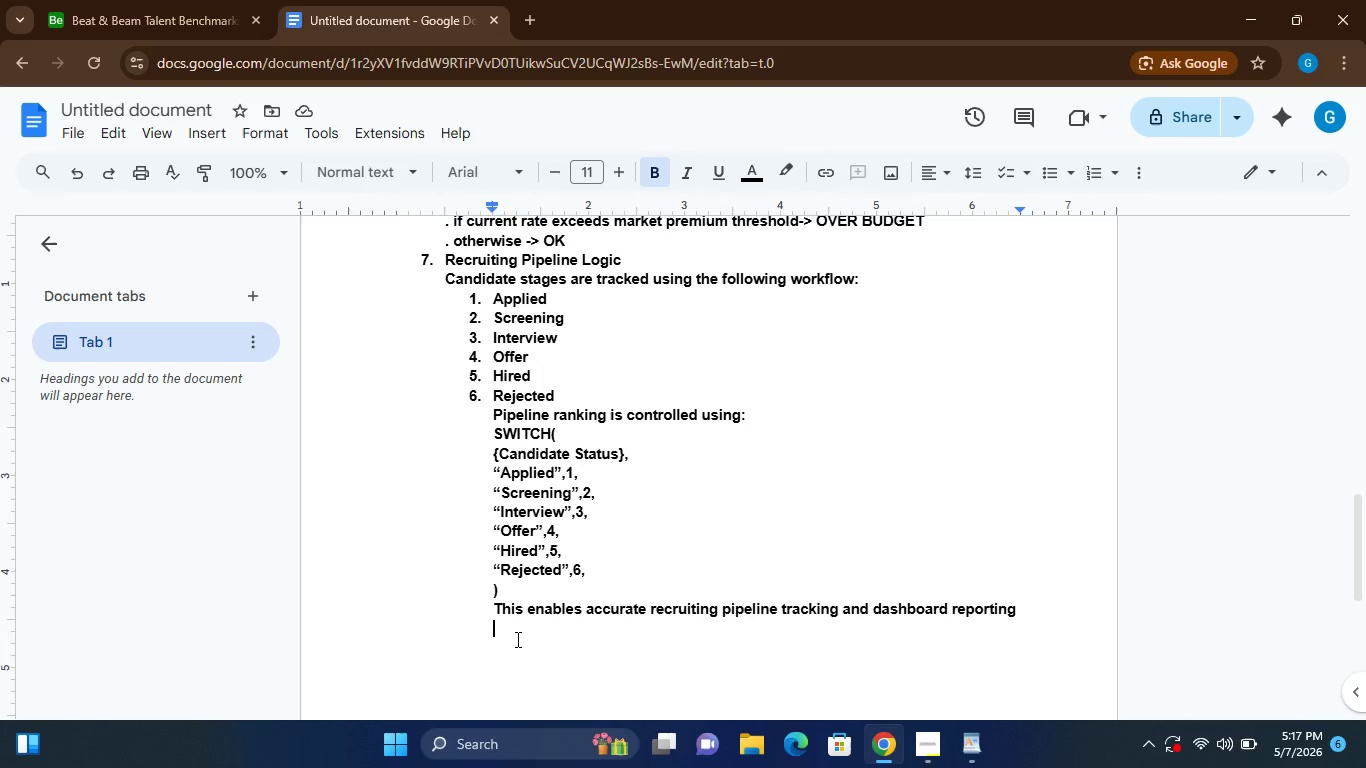 
wait(8.17)
 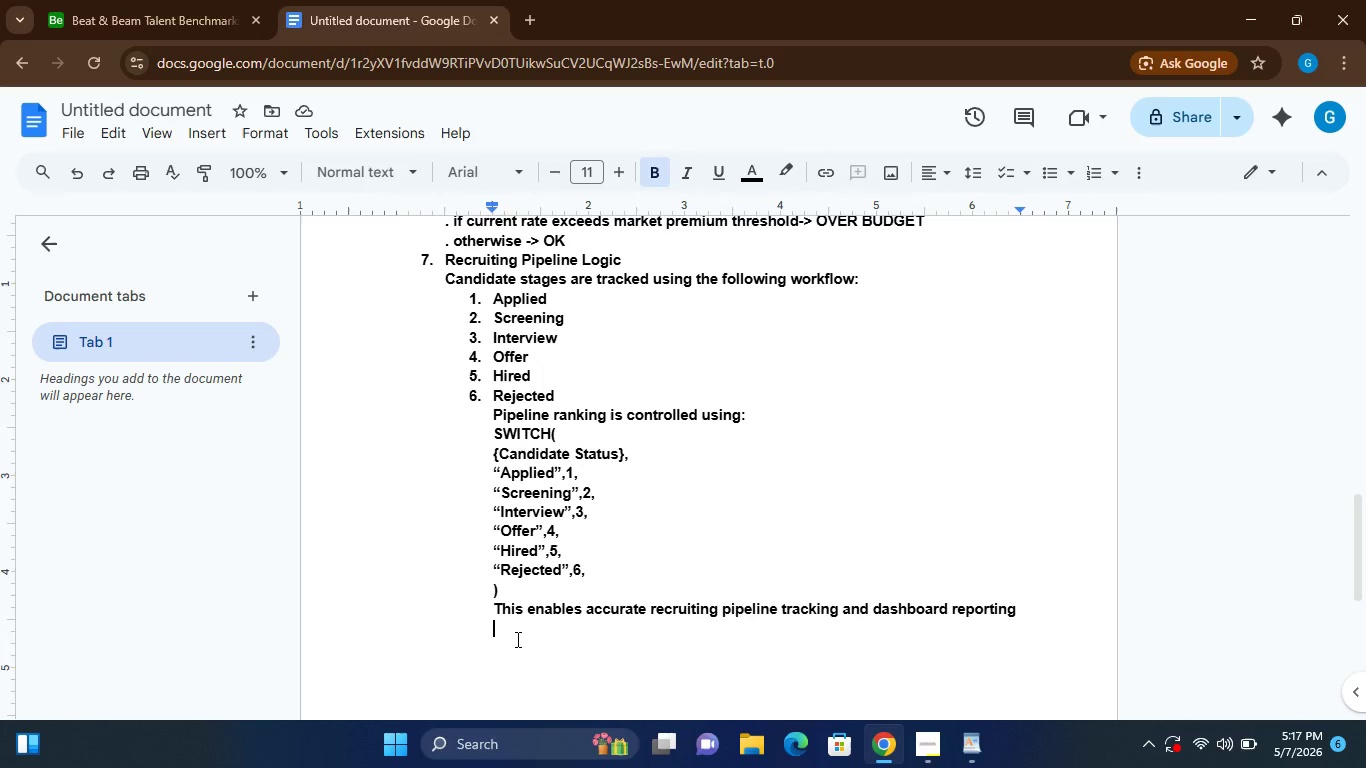 
key(Enter)
 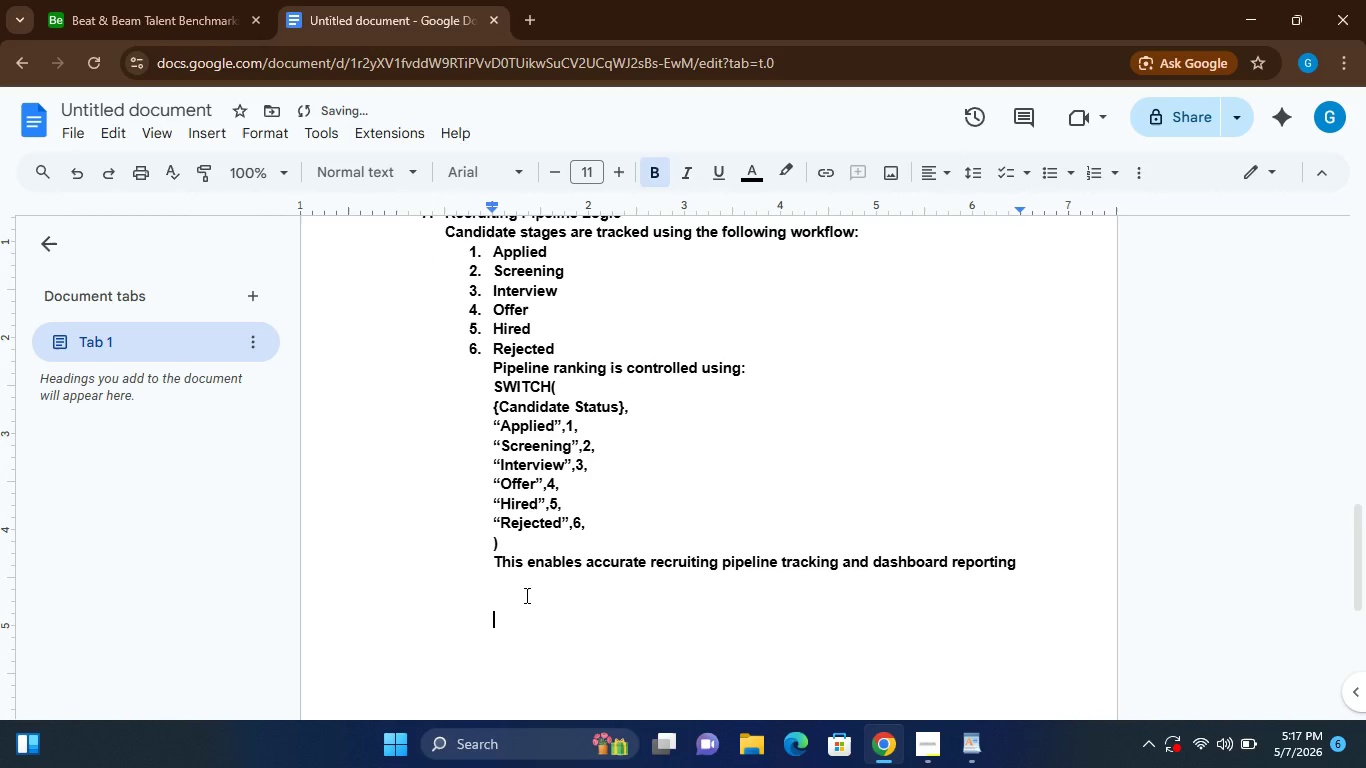 
key(Enter)
 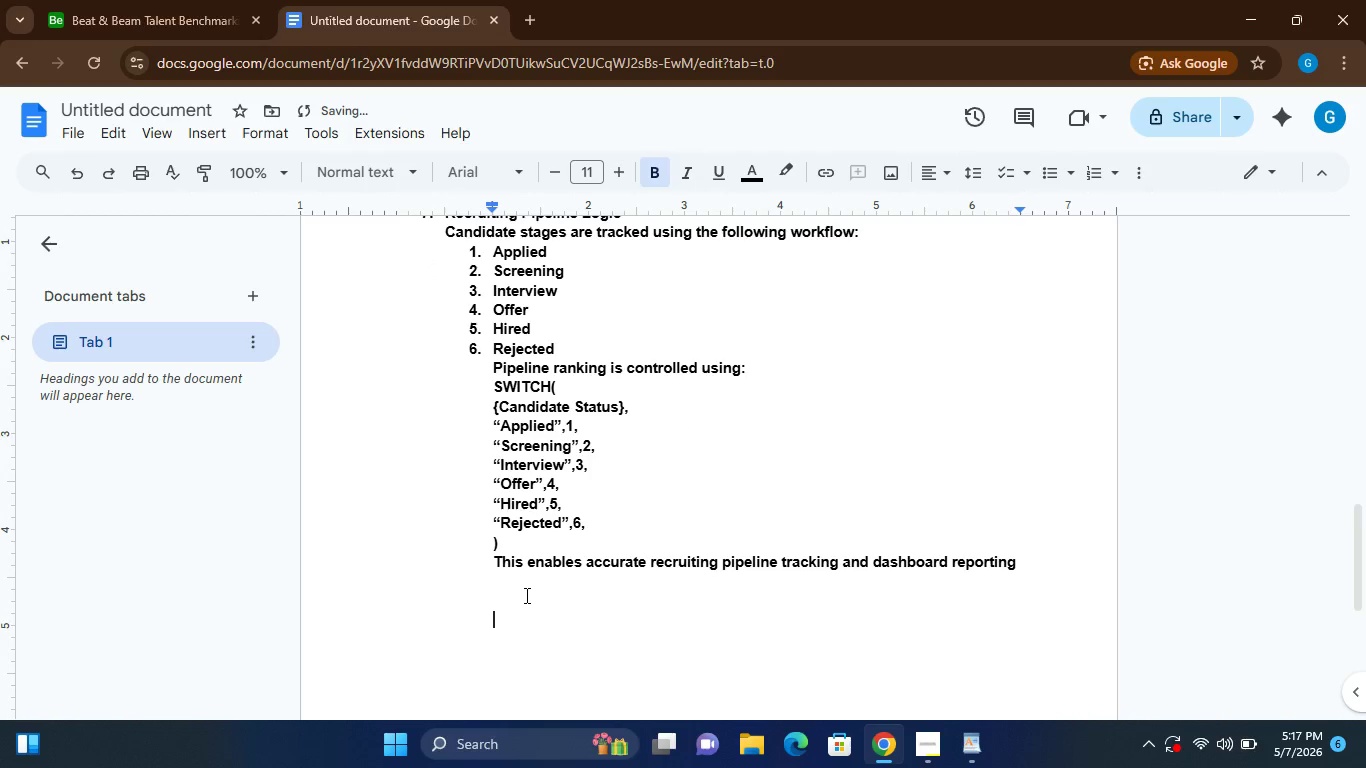 
type(Final Outcome)
 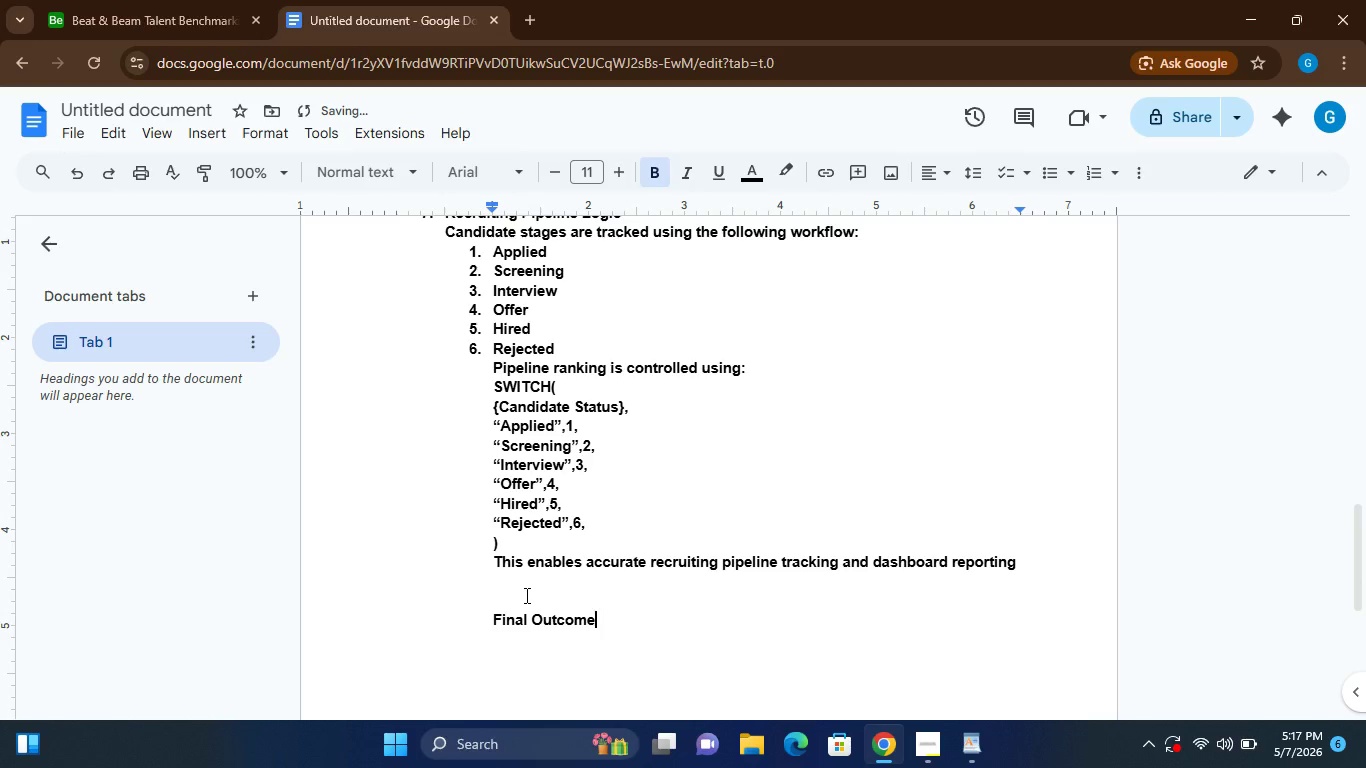 
key(Enter)
 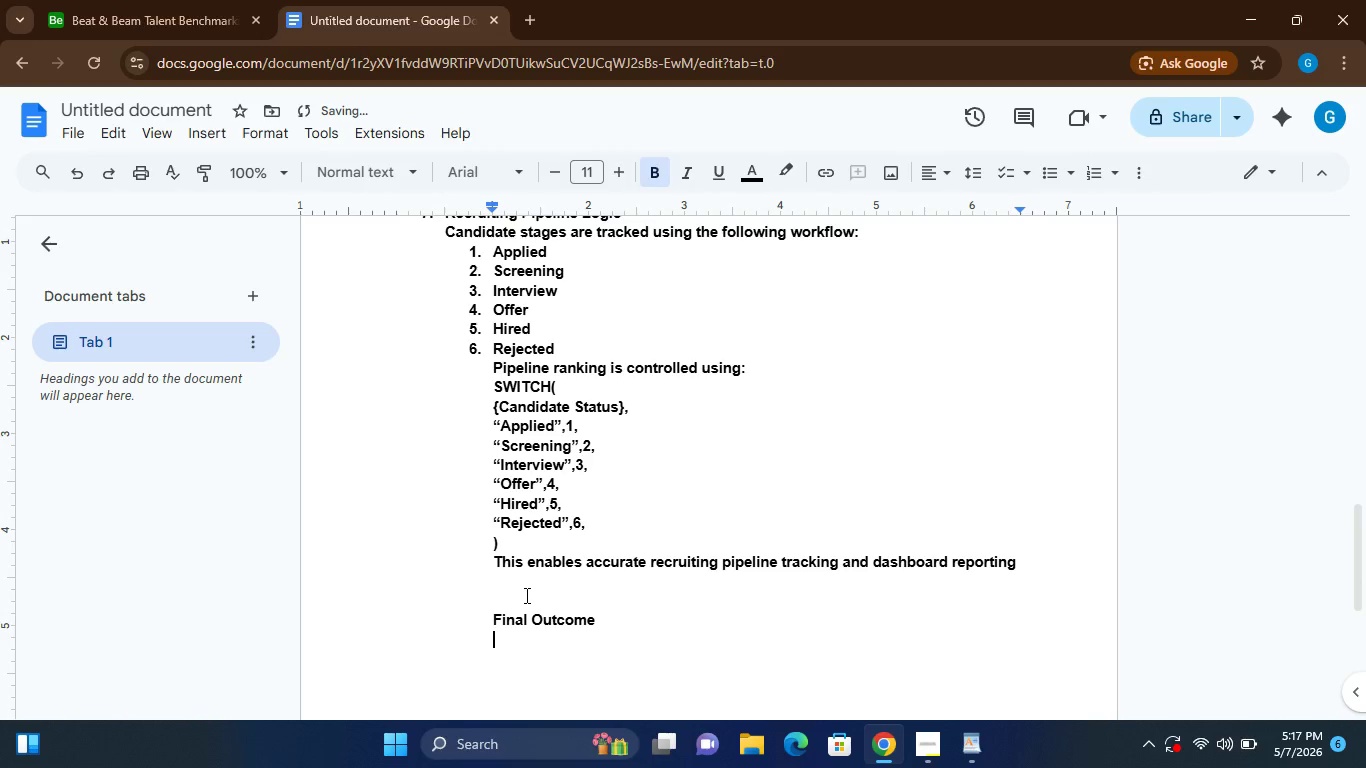 
type(  The completed Airtable solution provides:)
 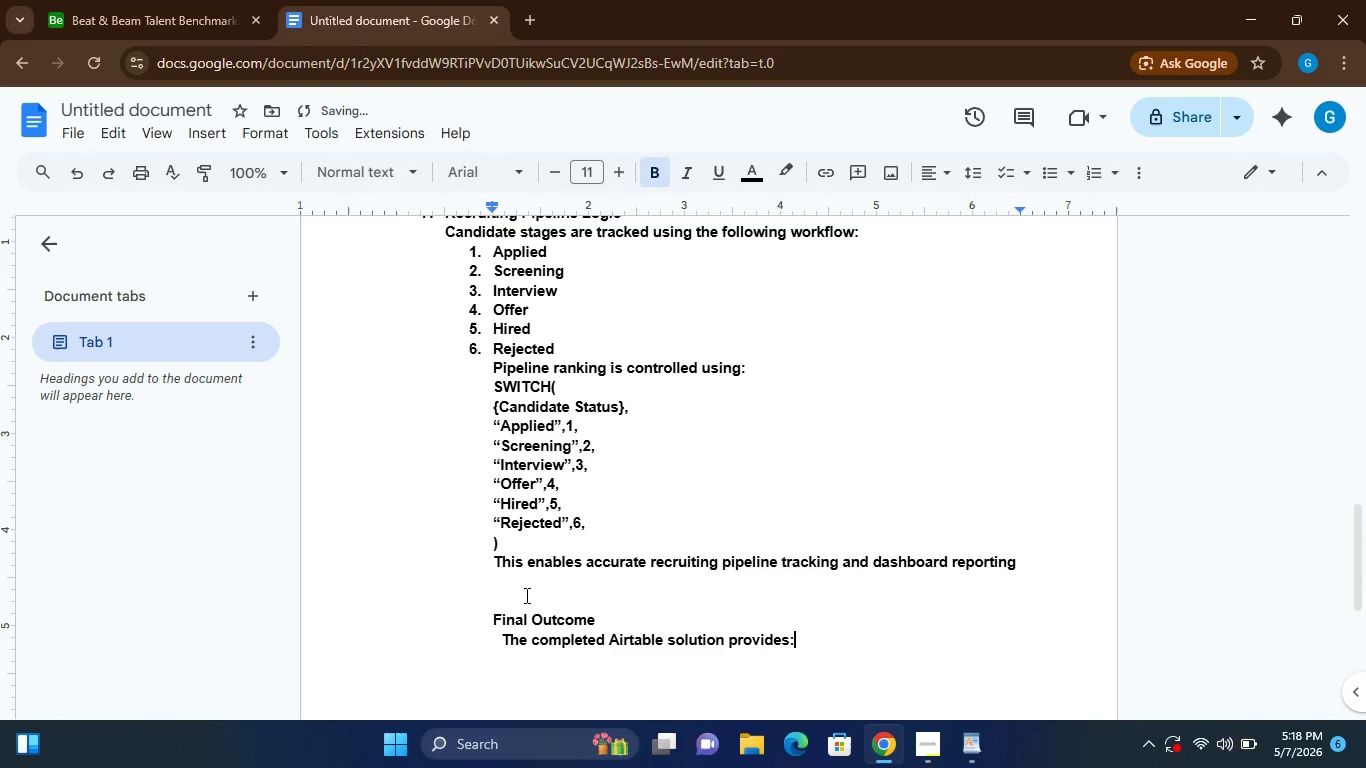 
key(Enter)
 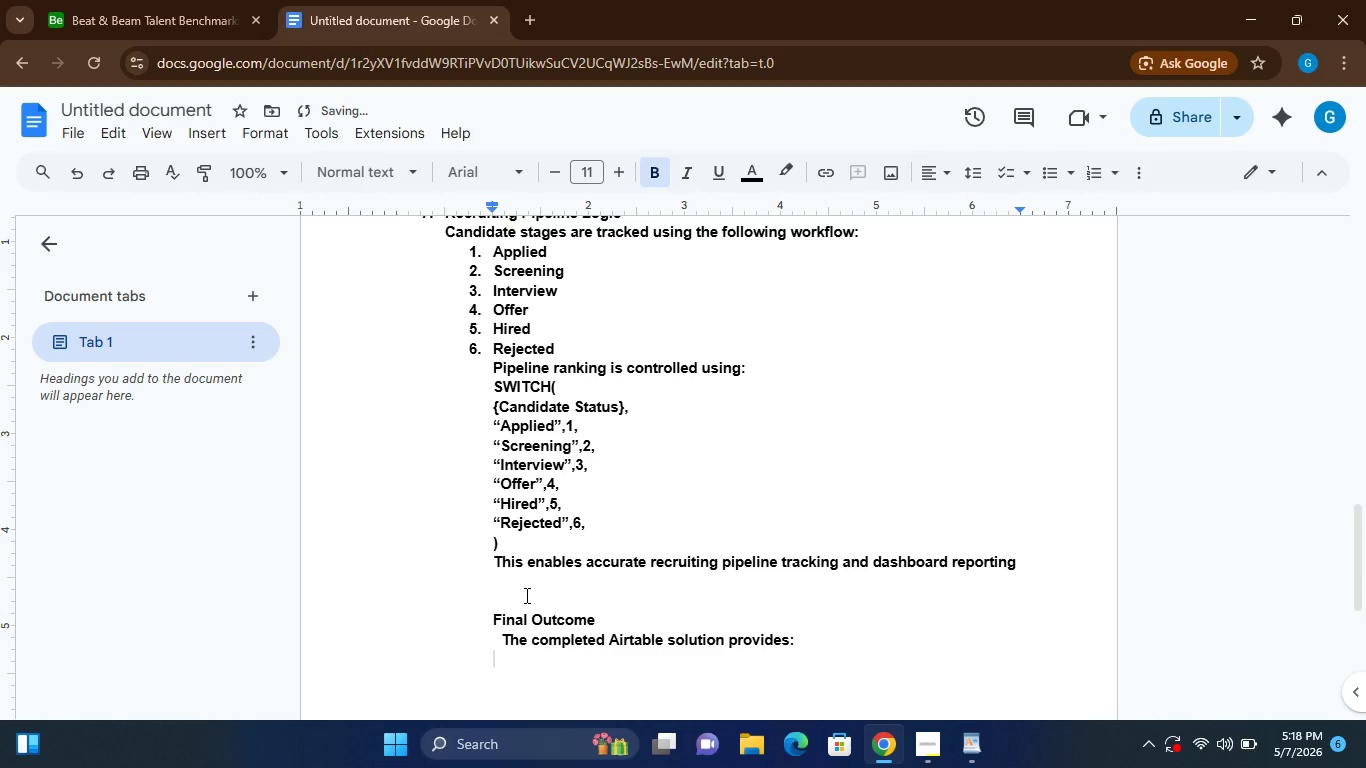 
type(:)
key(Backspace)
type(1. Compend)
key(Backspace)
type(sation benchmarking)
 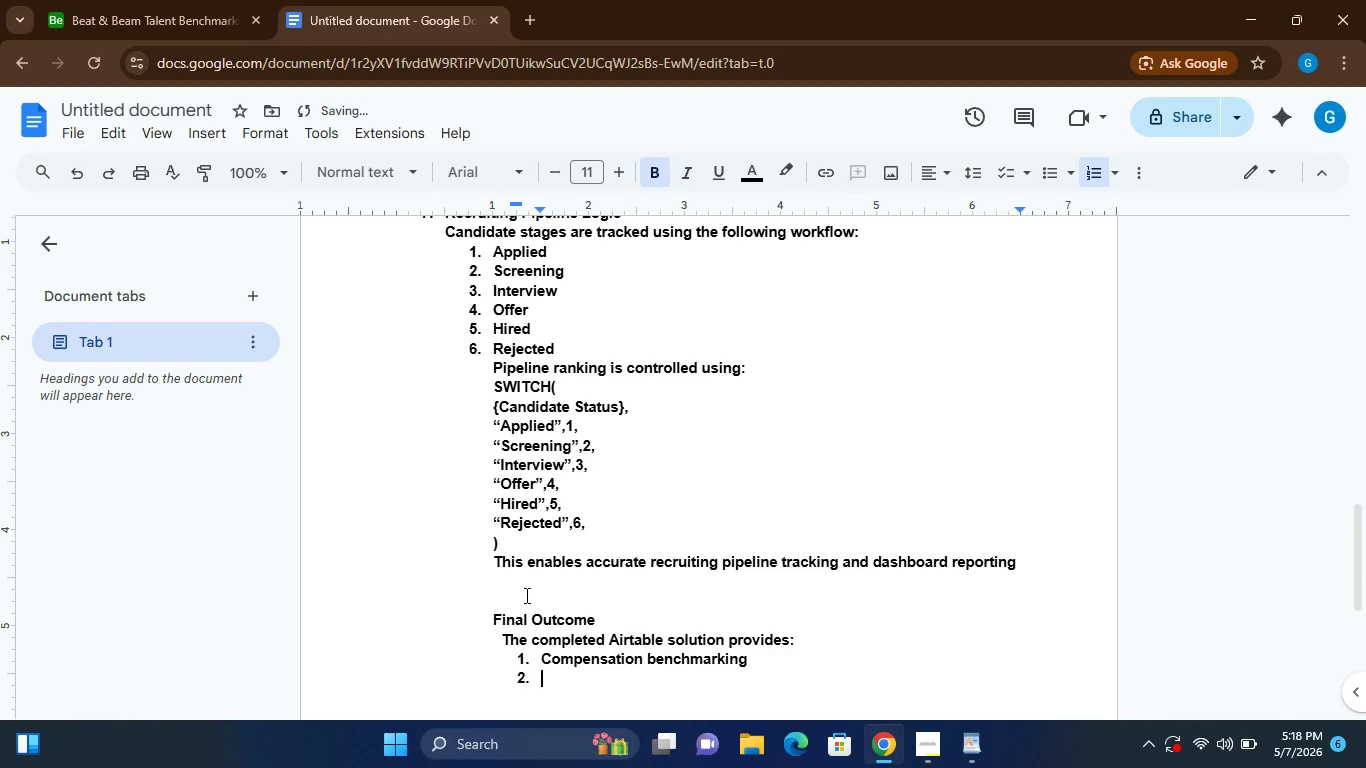 
key(Enter)
 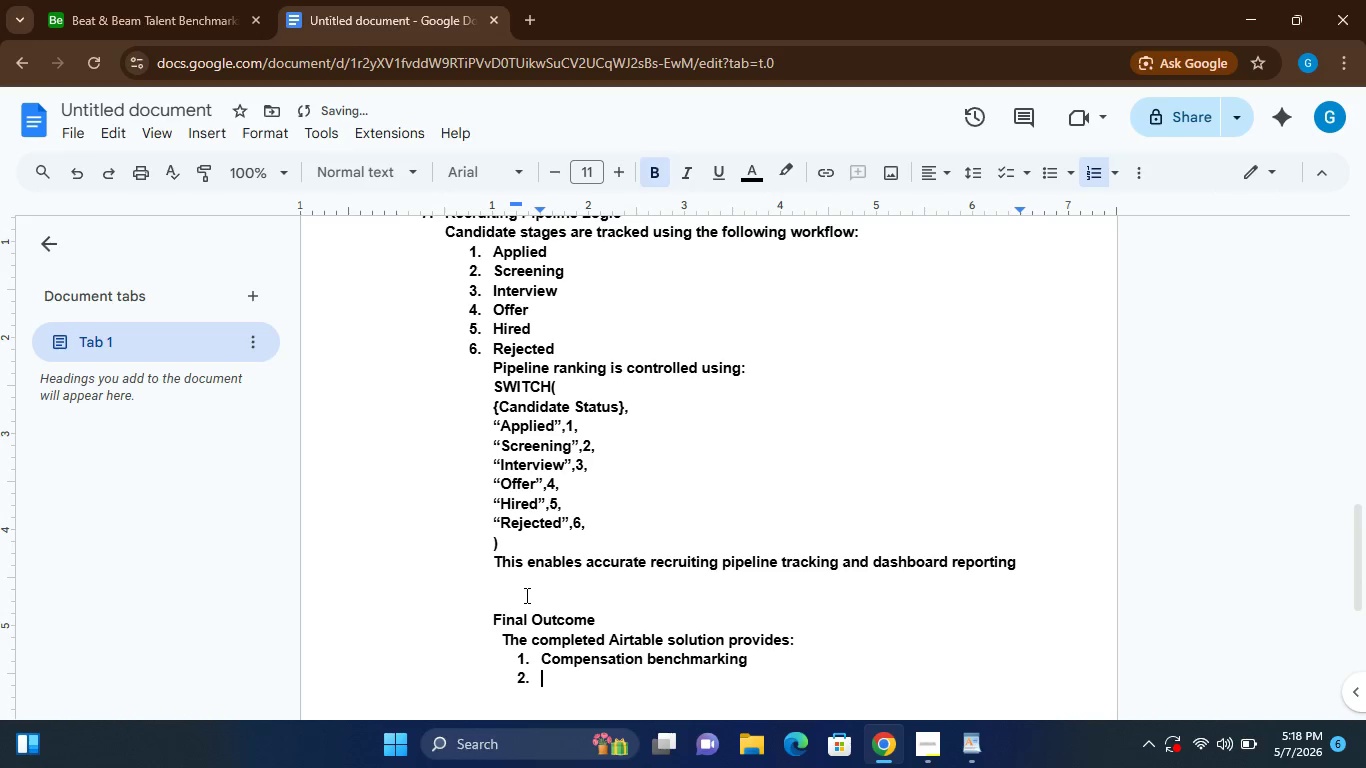 
type(Automated budget monitori ng)
 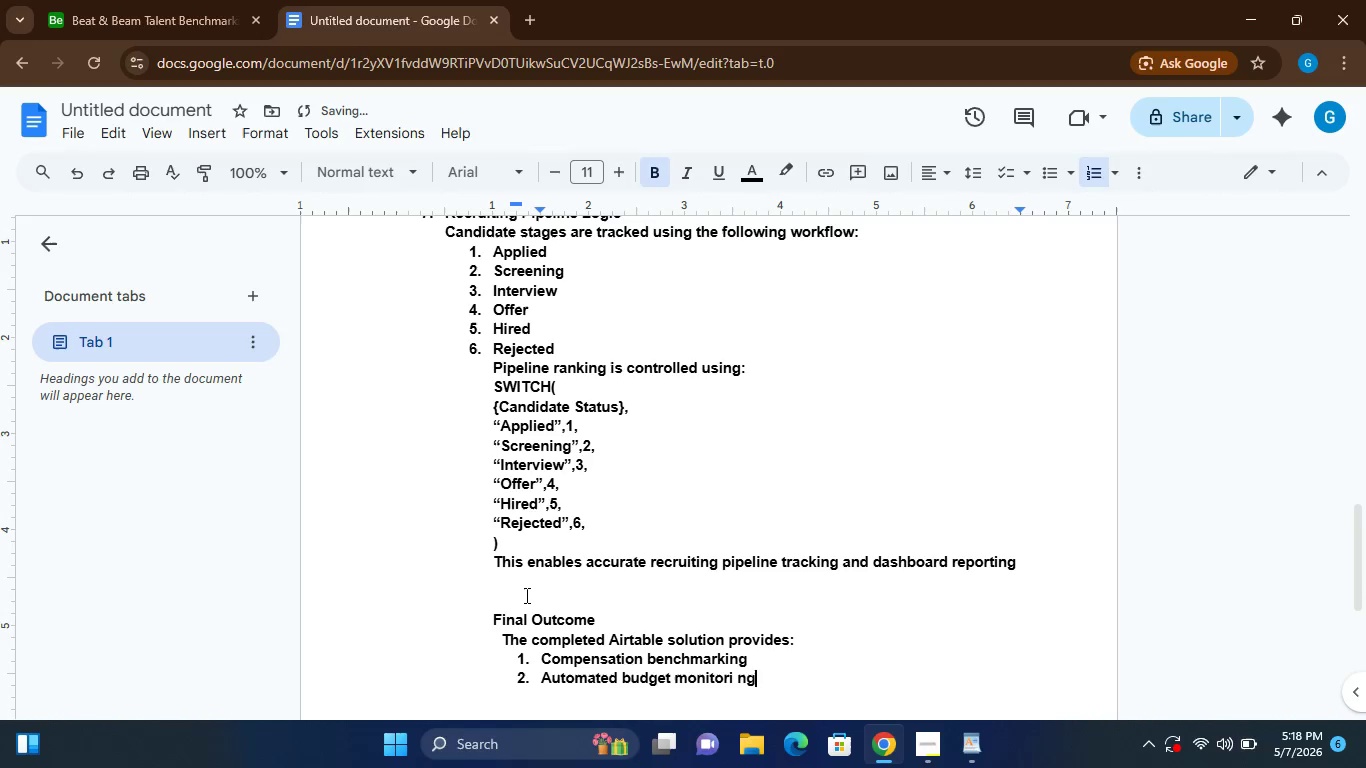 
key(Enter)
 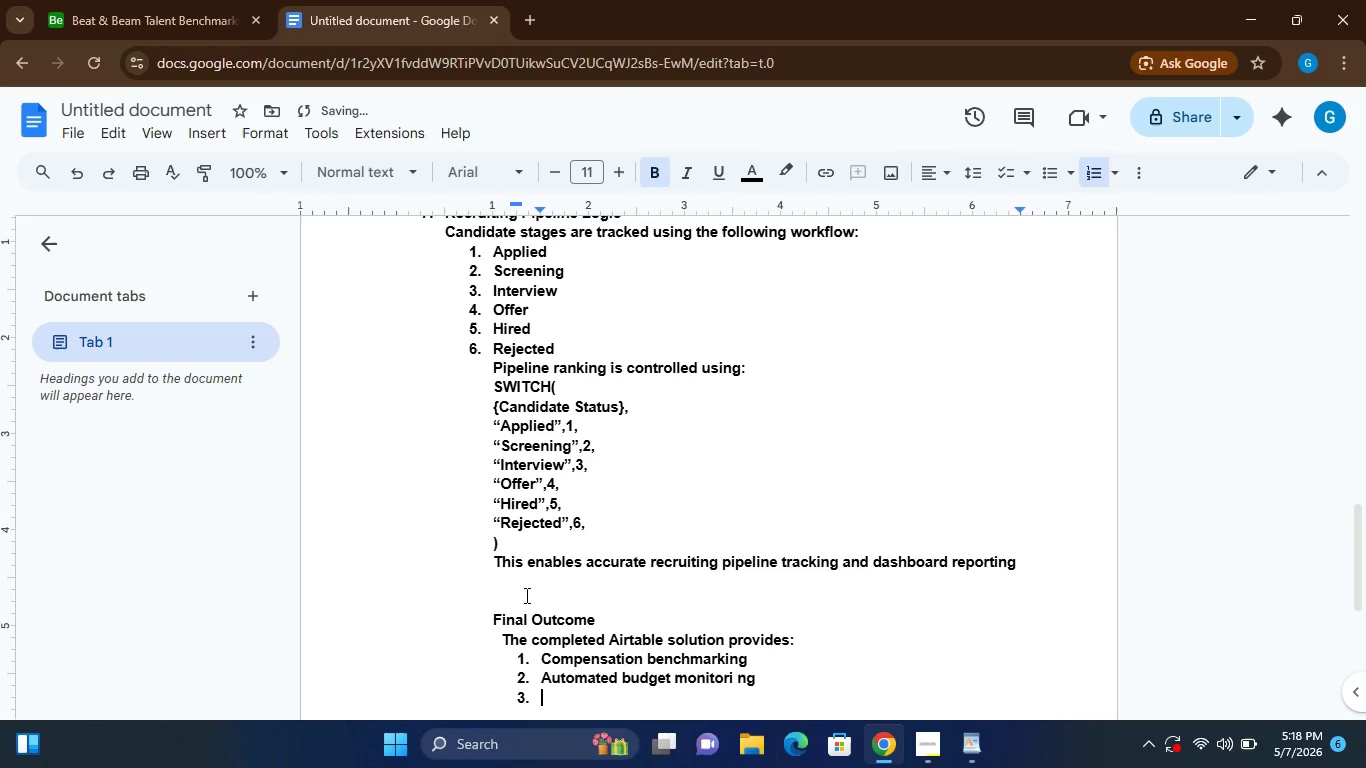 
type(Recruiting workflow manaemn)
key(Backspace)
type(ent)
 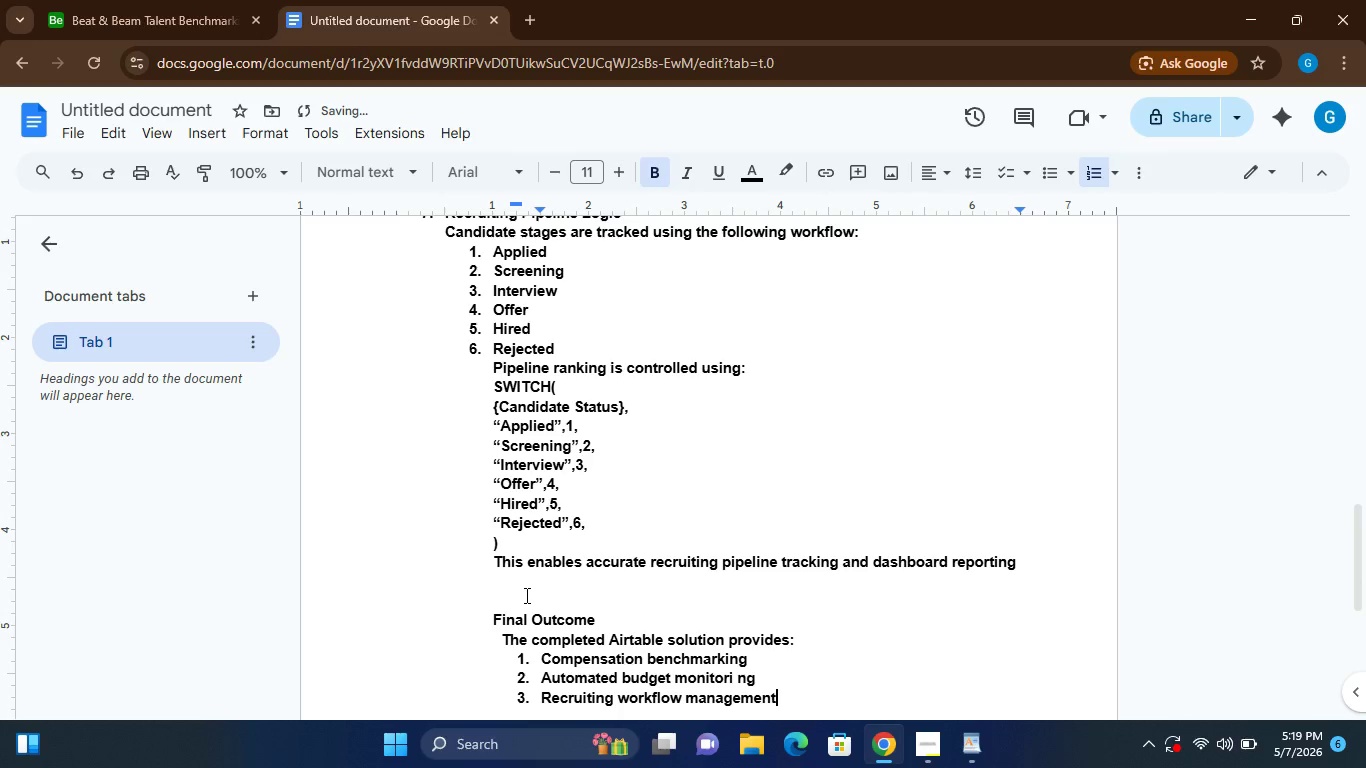 
hold_key(key=G, duration=18.2)
 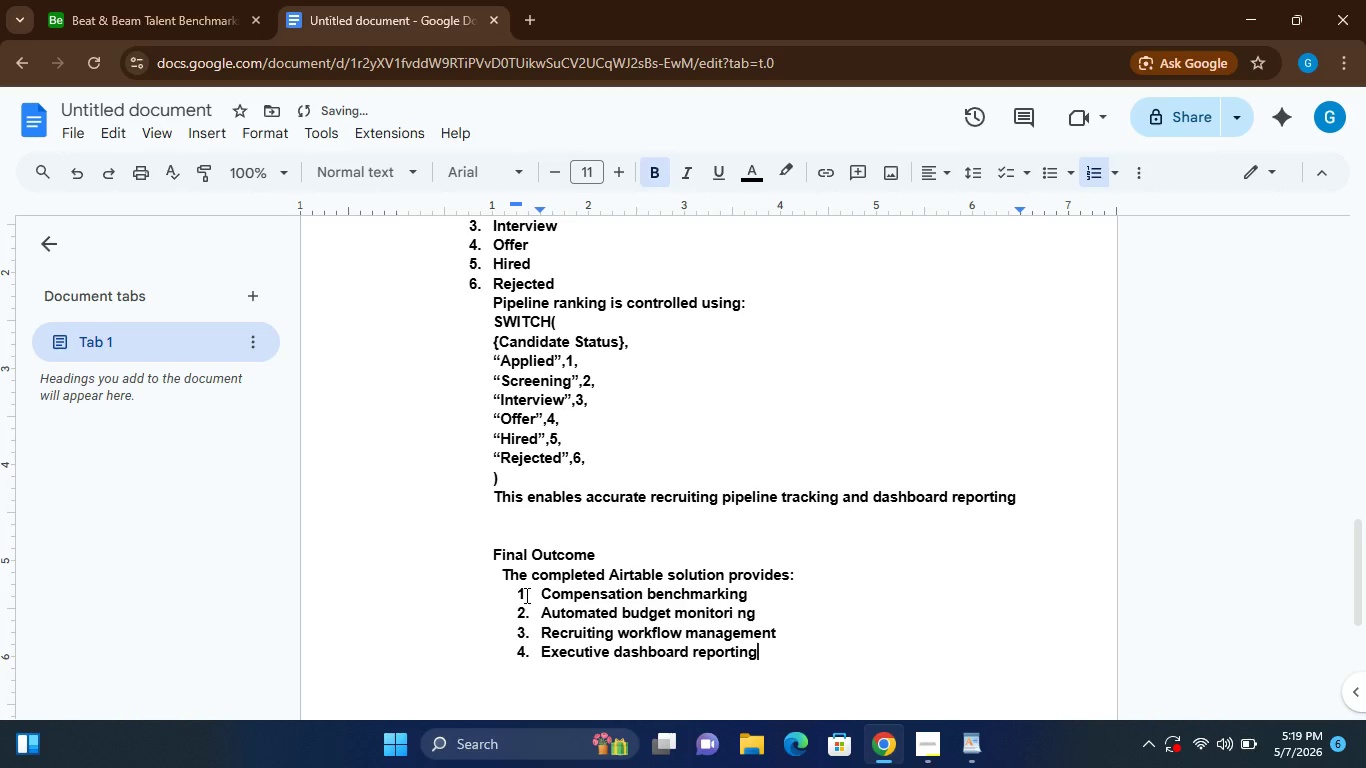 
key(Enter)
 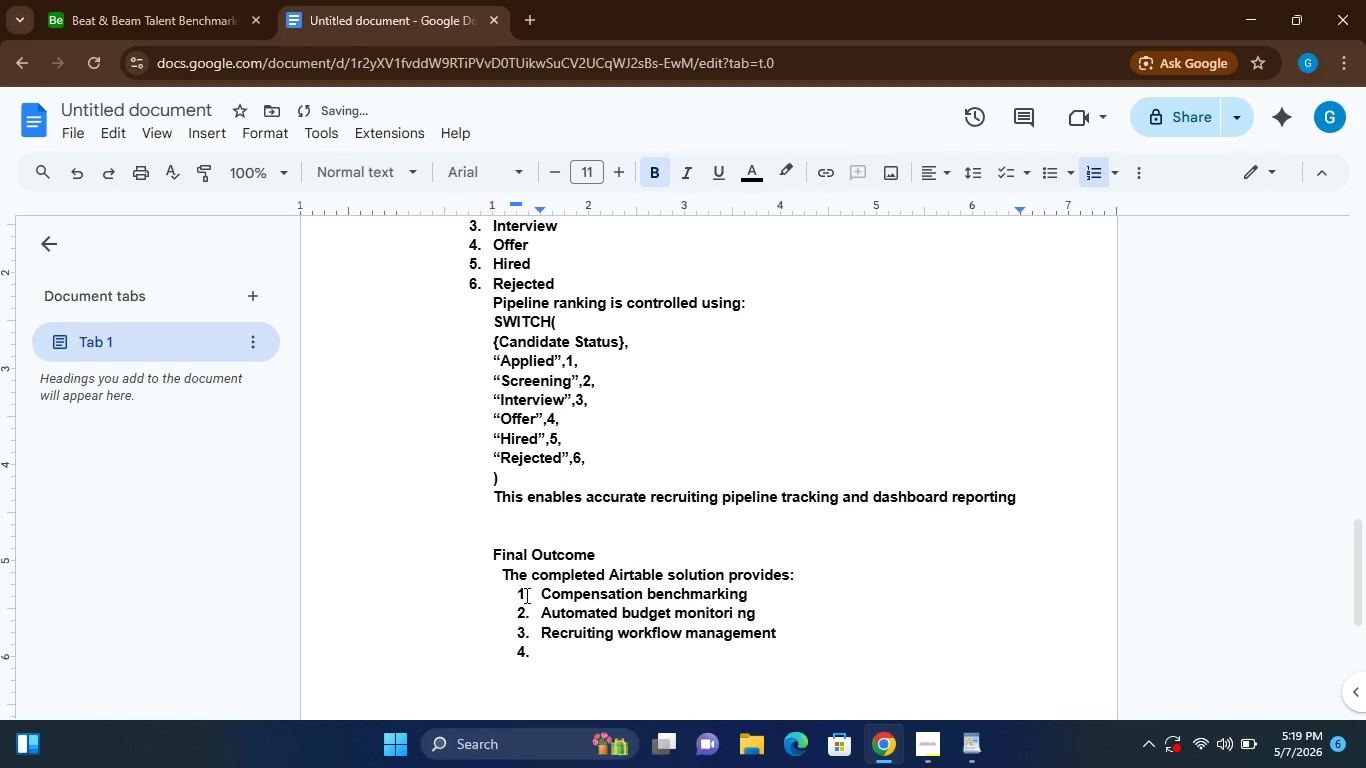 
type(Executive dashboard reportin)
 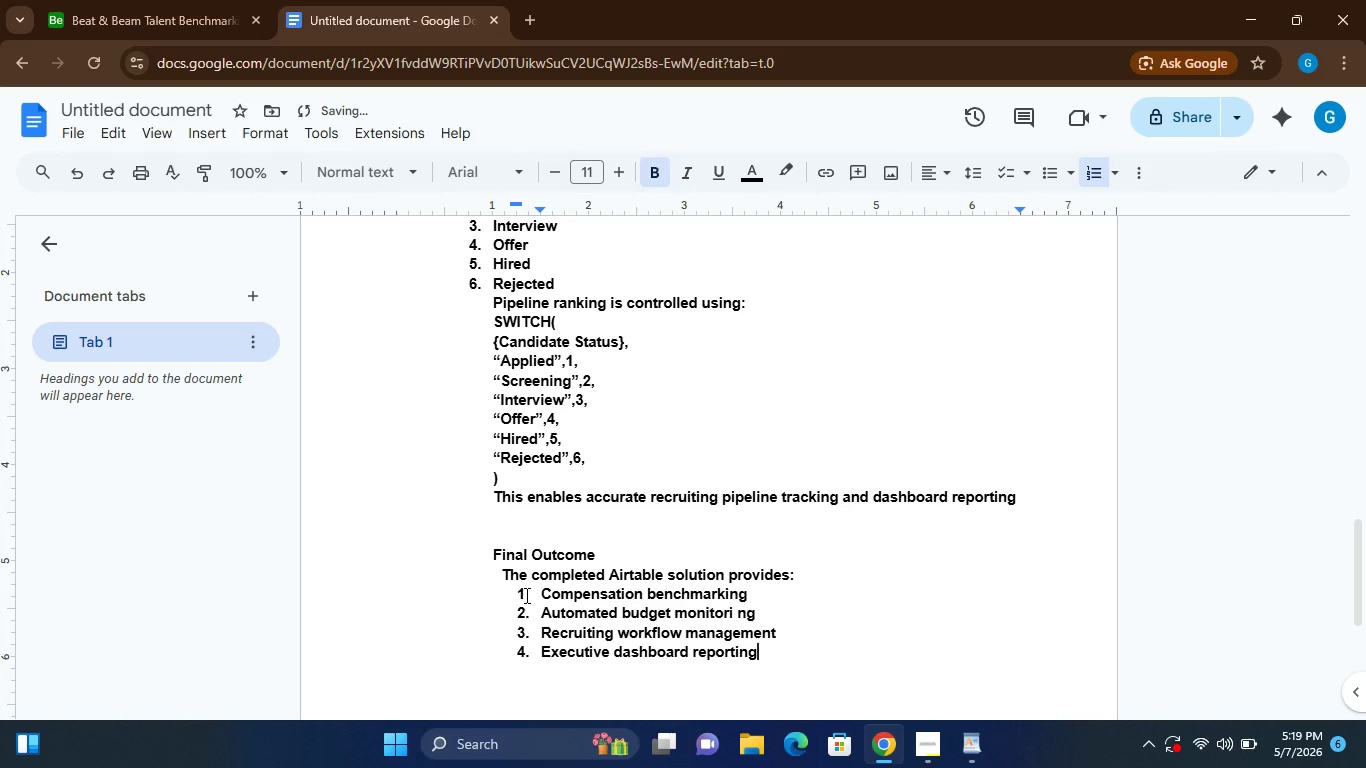 
key(Enter)
 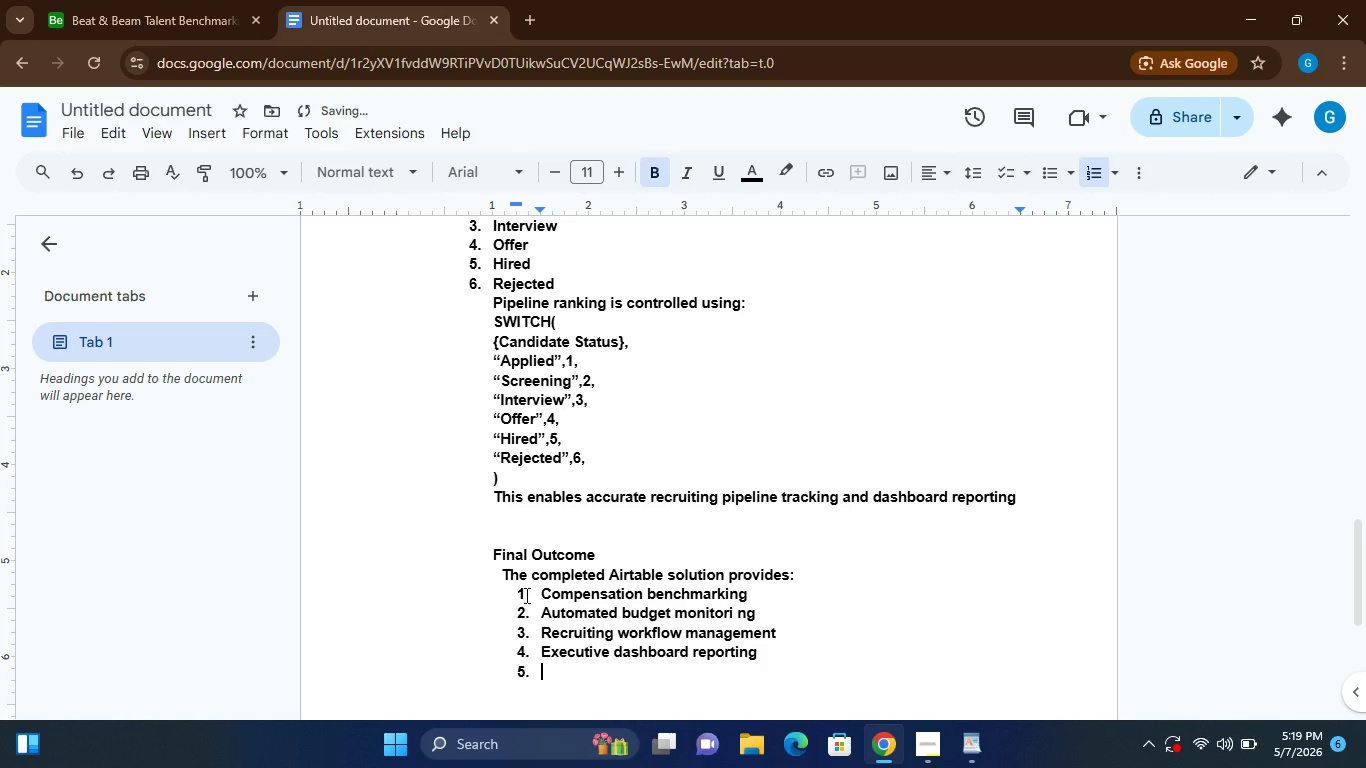 
type(Export-ready analysis and reporting)
 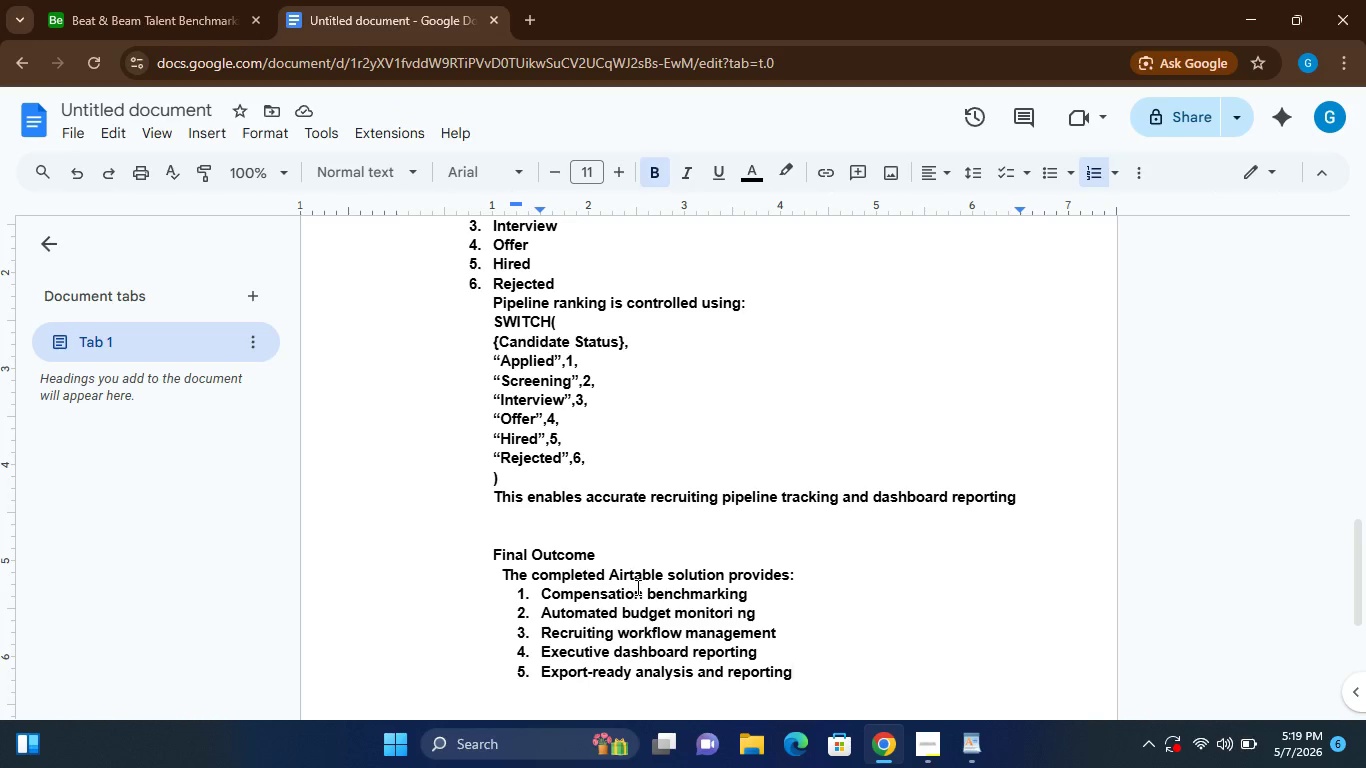 
wait(7.25)
 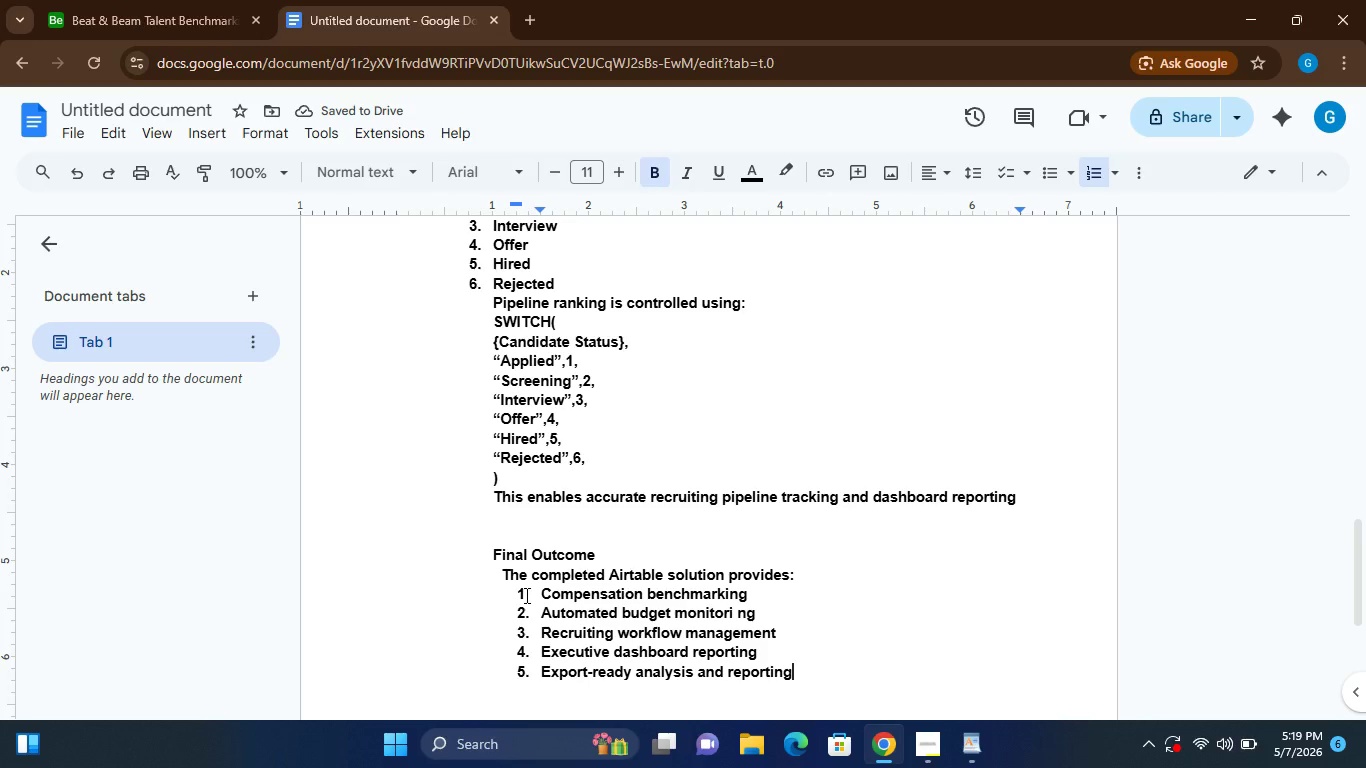 
left_click_drag(start_coordinate=[595, 556], to_coordinate=[494, 551])
 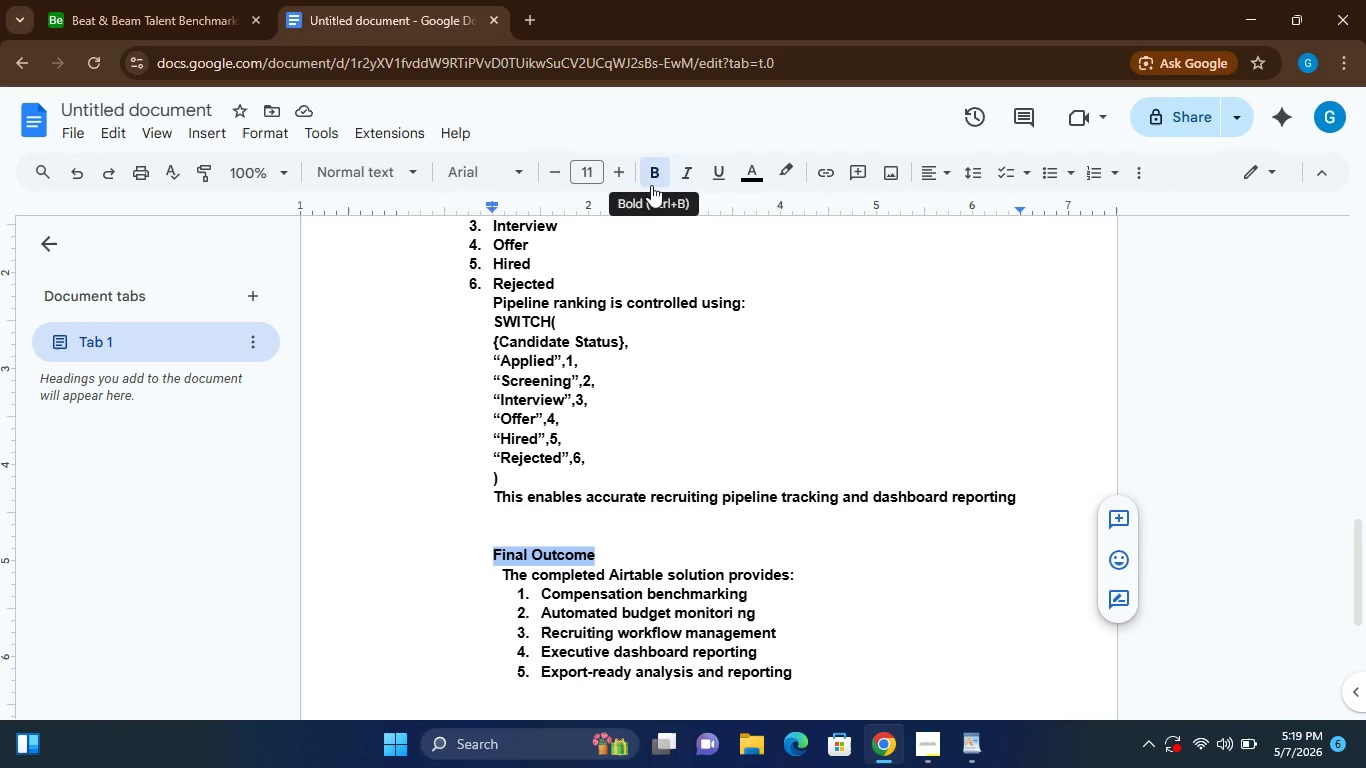 
left_click([614, 414])
 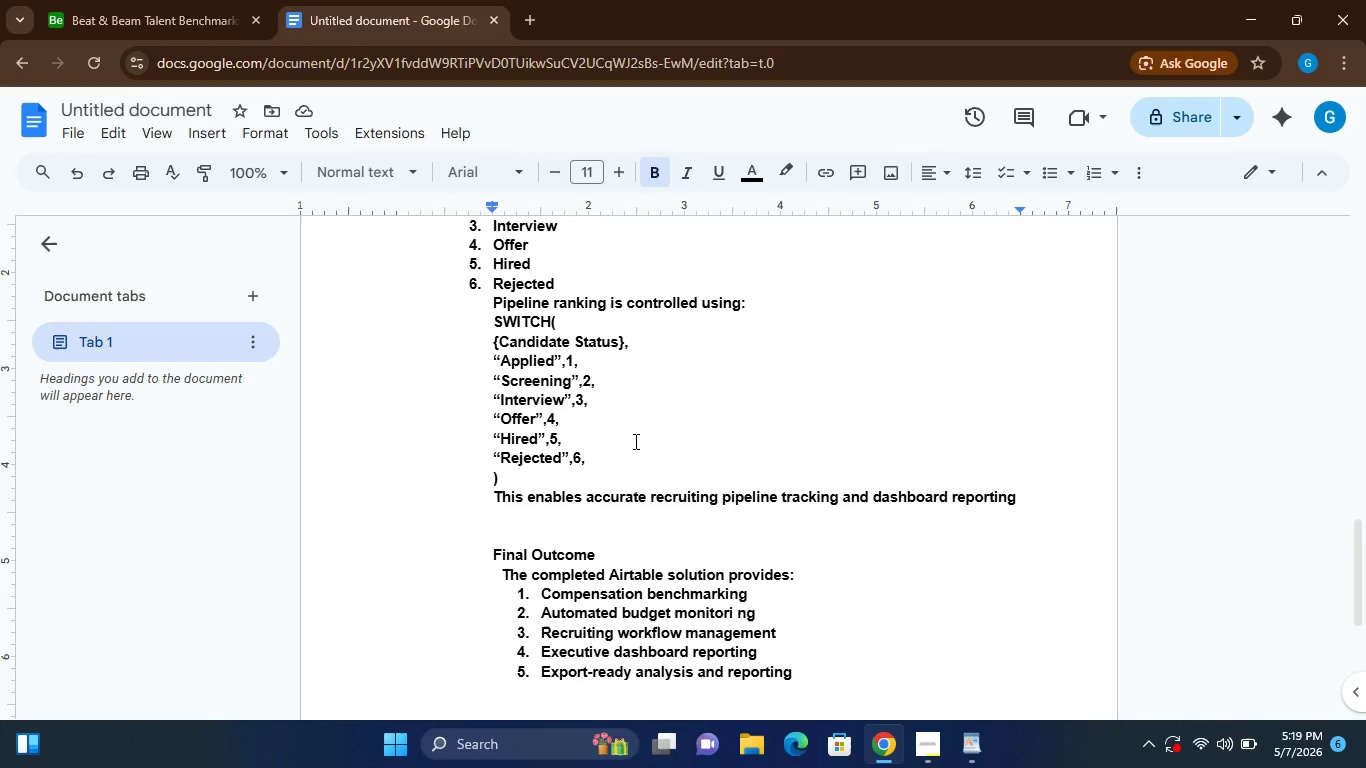 
key(Control+A)
 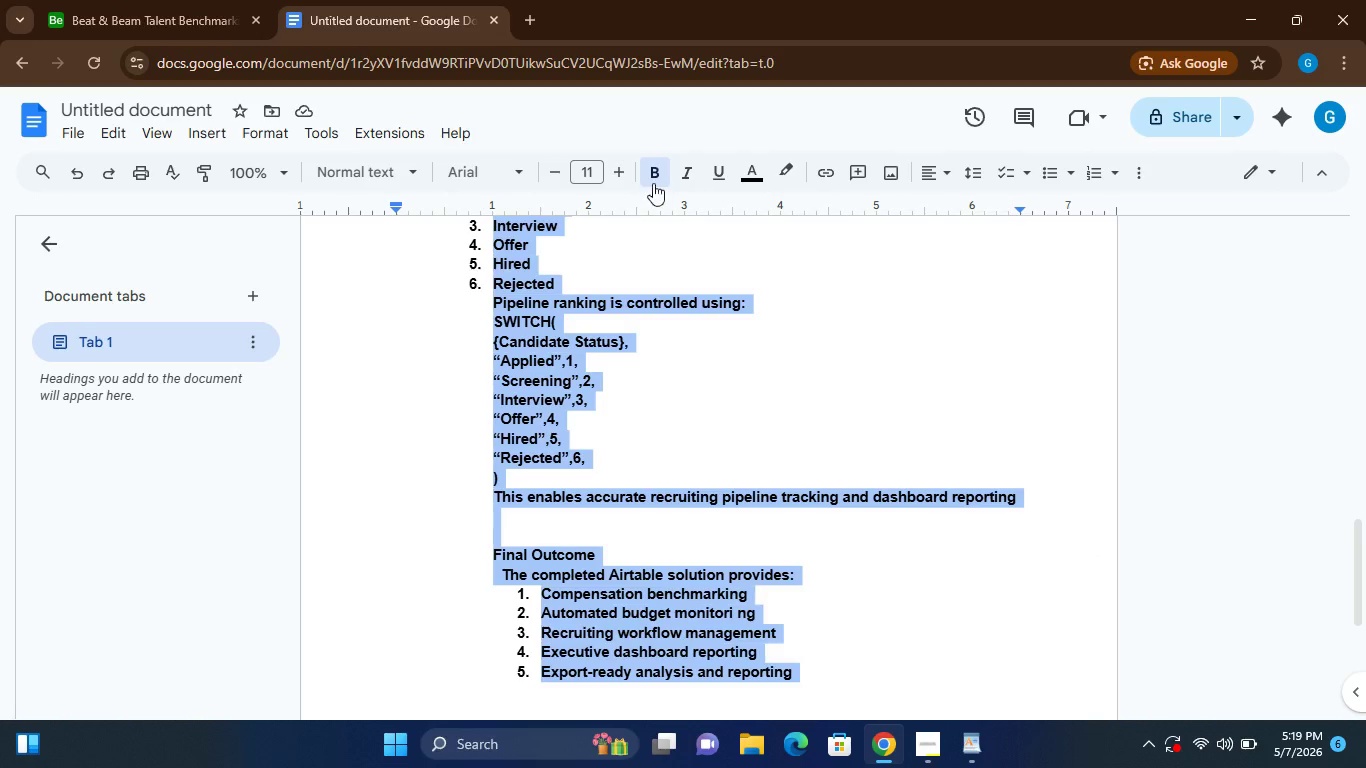 
left_click([652, 177])
 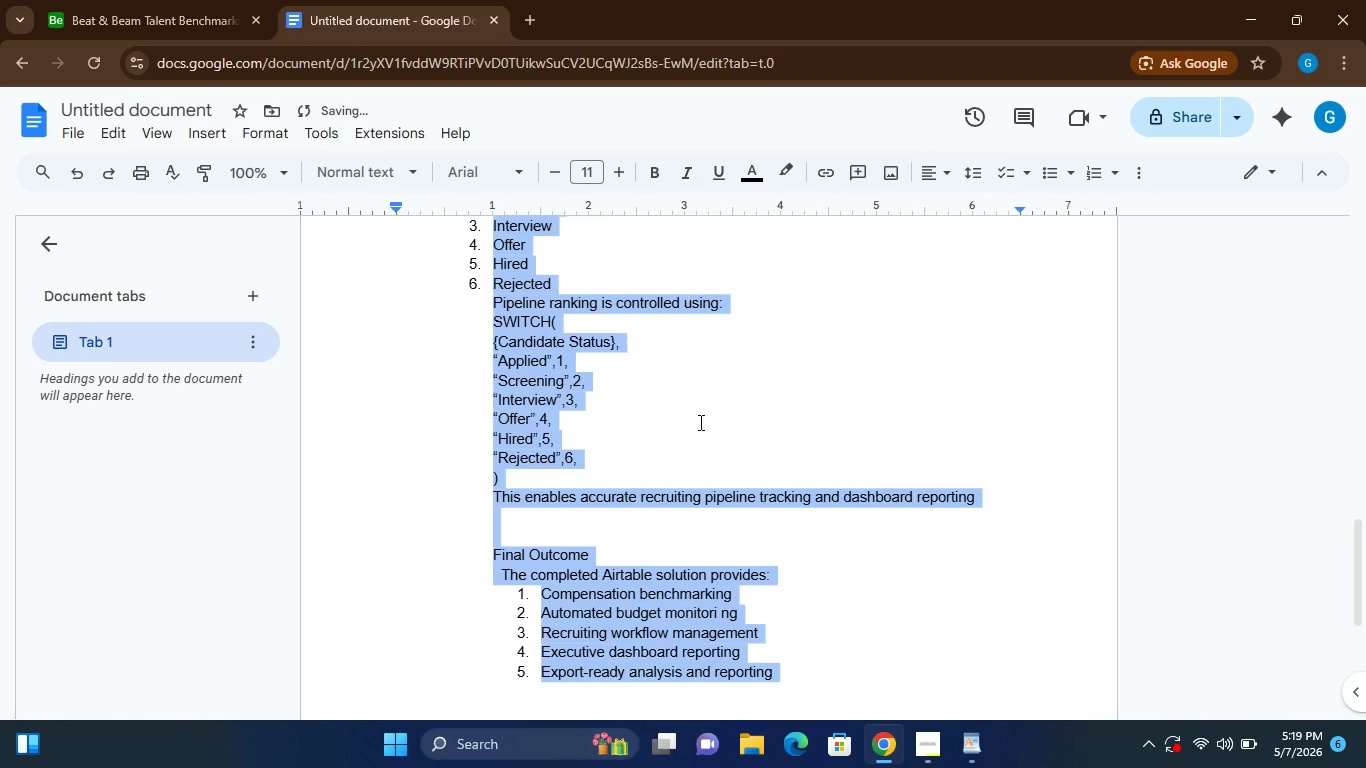 
left_click([700, 423])
 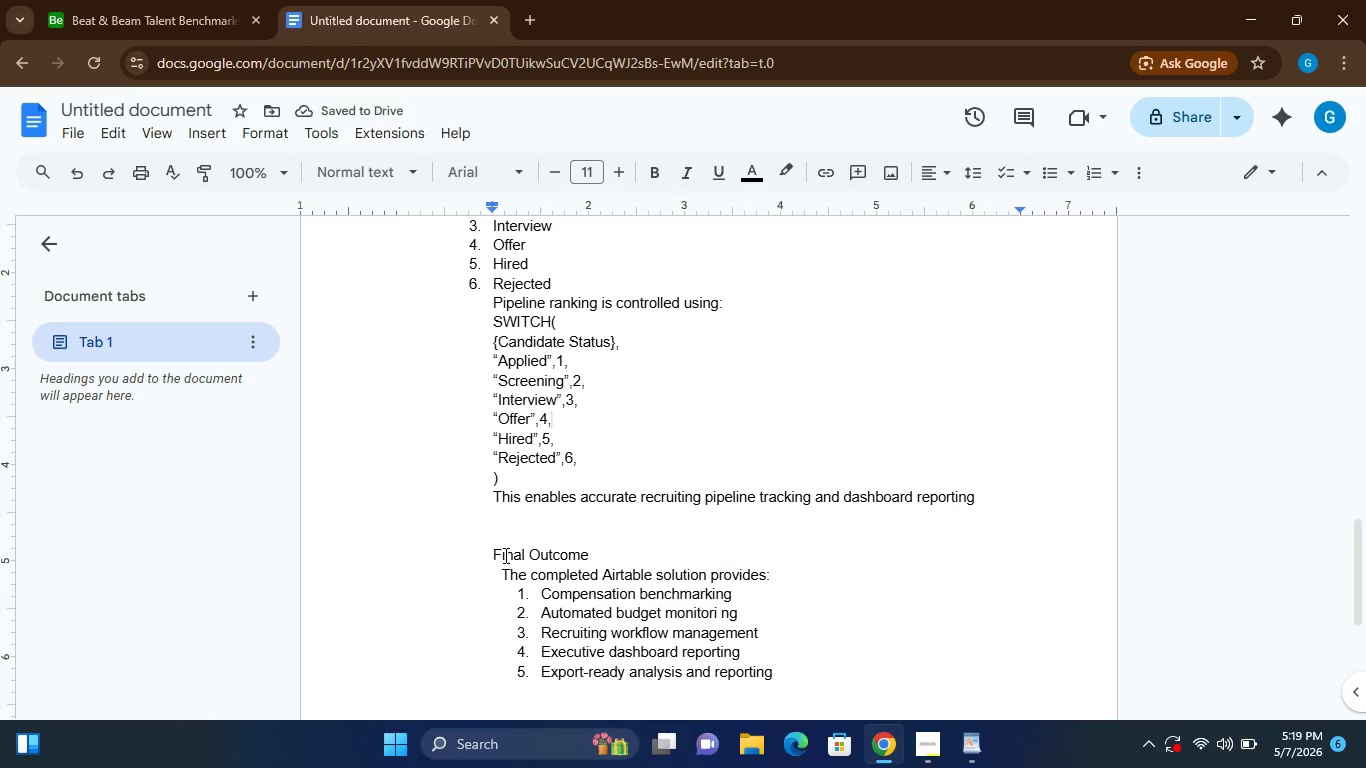 
left_click_drag(start_coordinate=[595, 556], to_coordinate=[479, 552])
 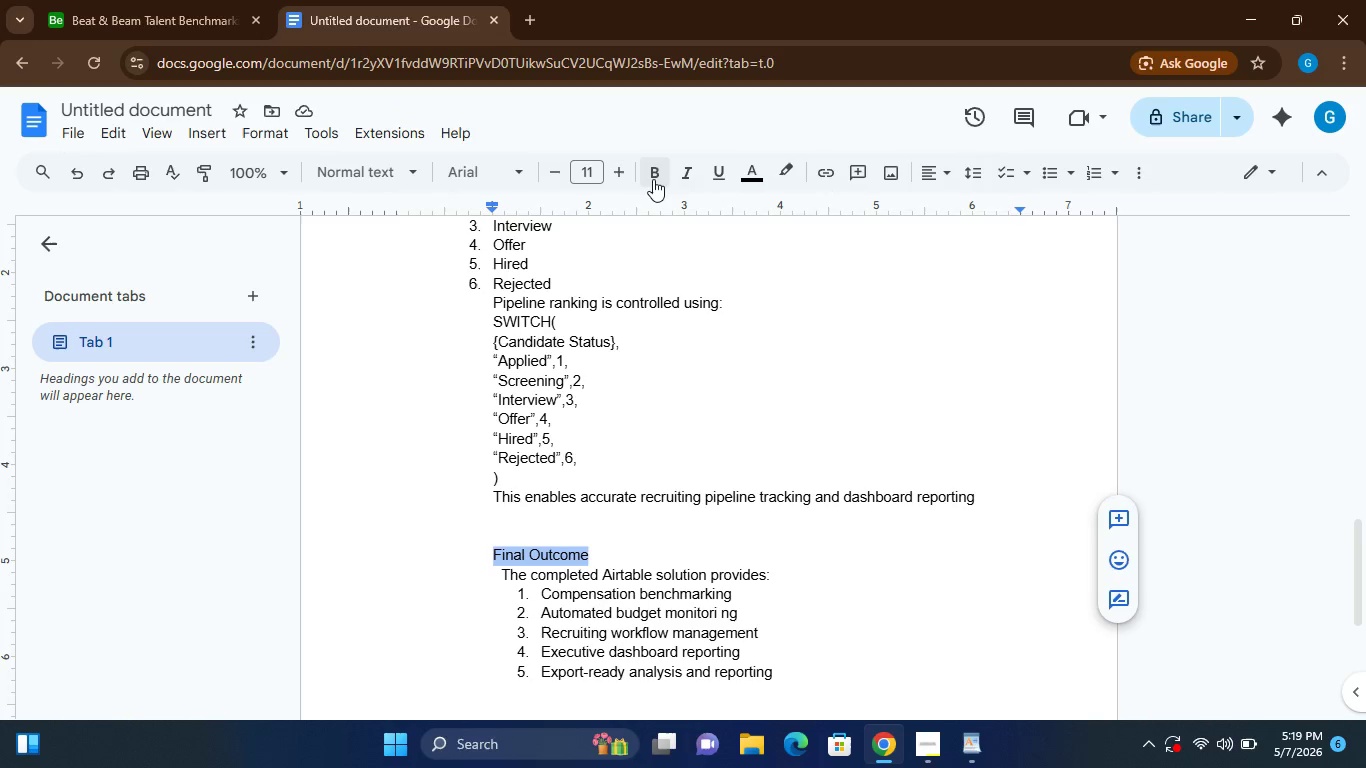 
left_click([652, 177])
 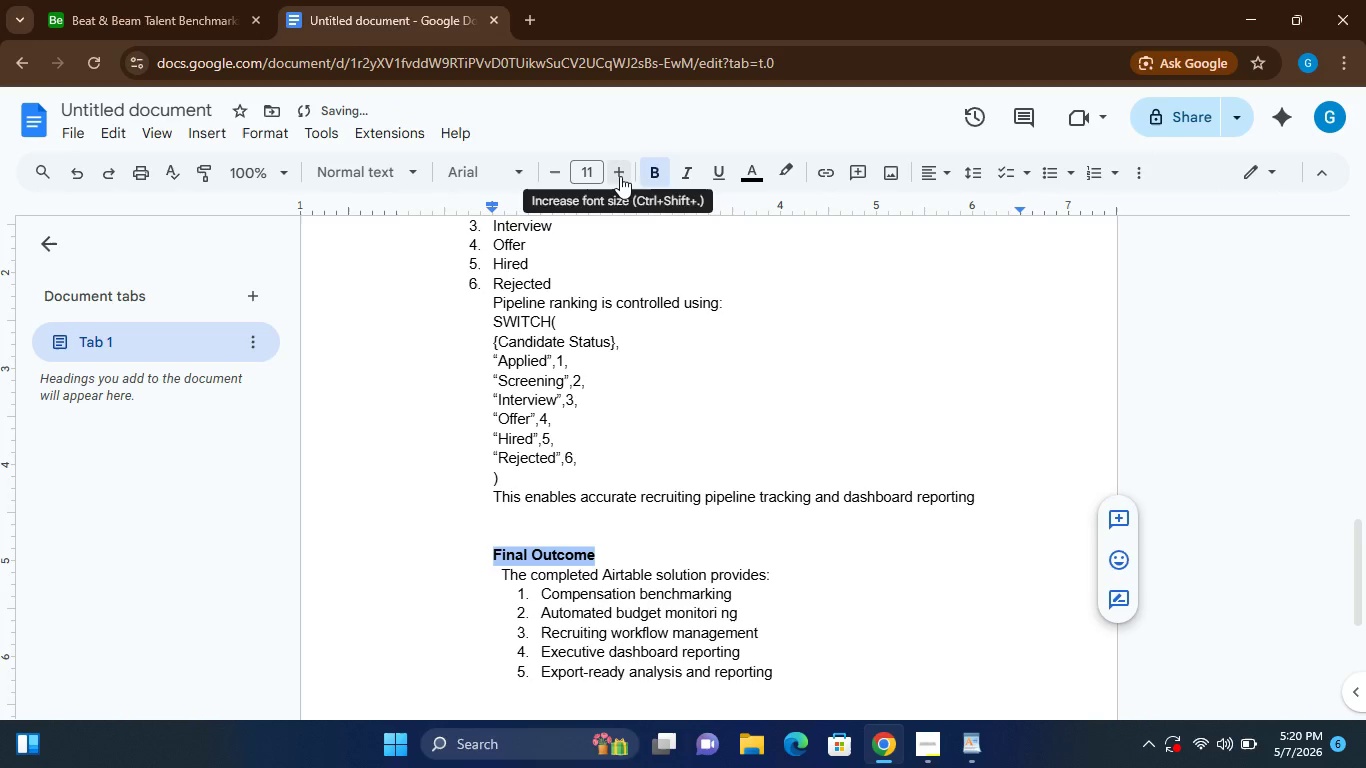 
double_click([620, 176])
 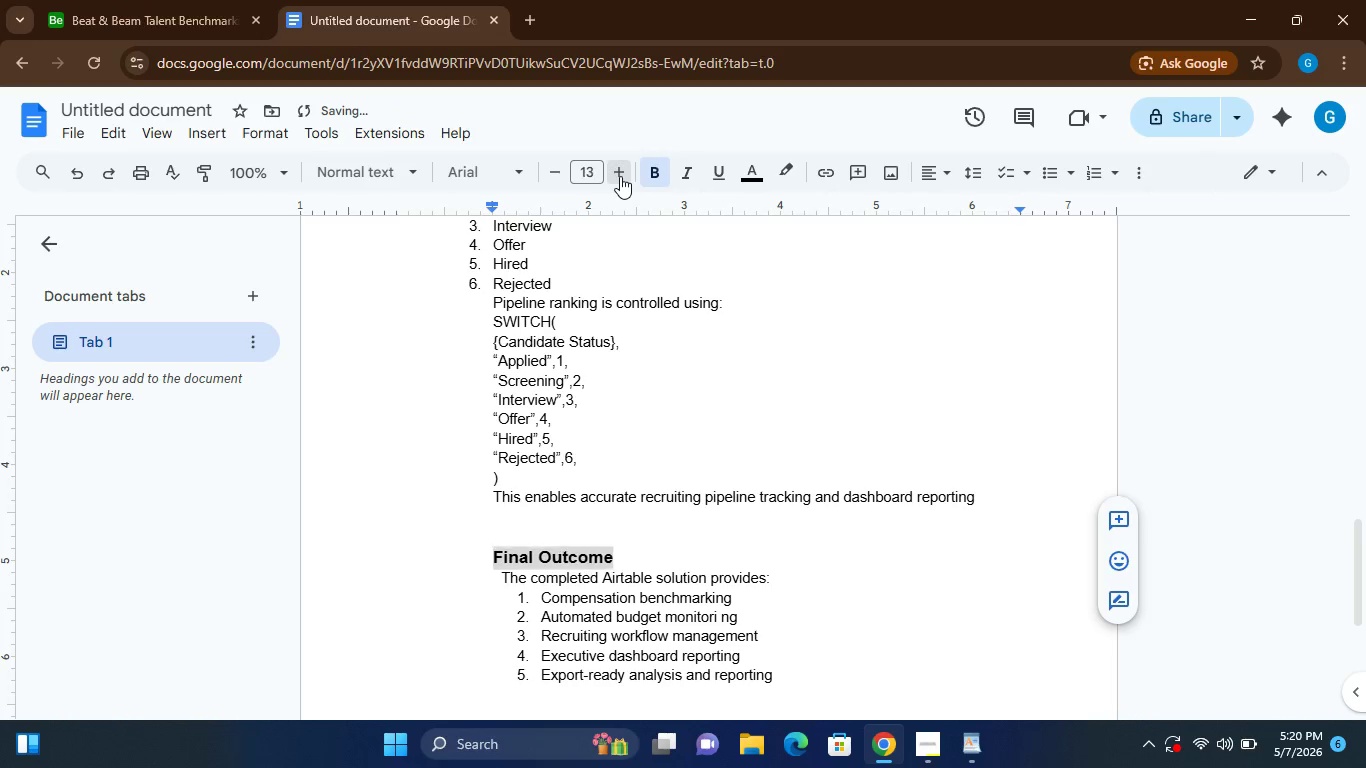 
triple_click([620, 176])
 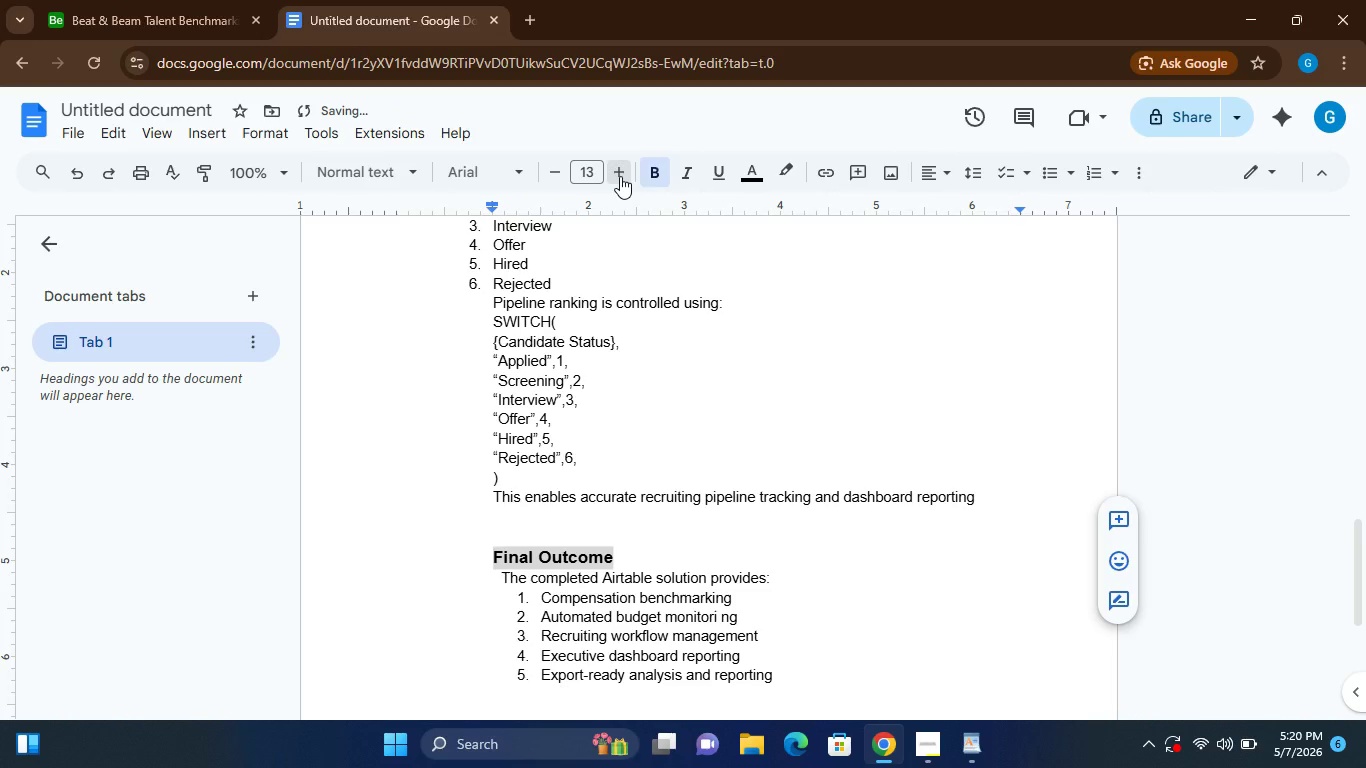 
triple_click([620, 176])
 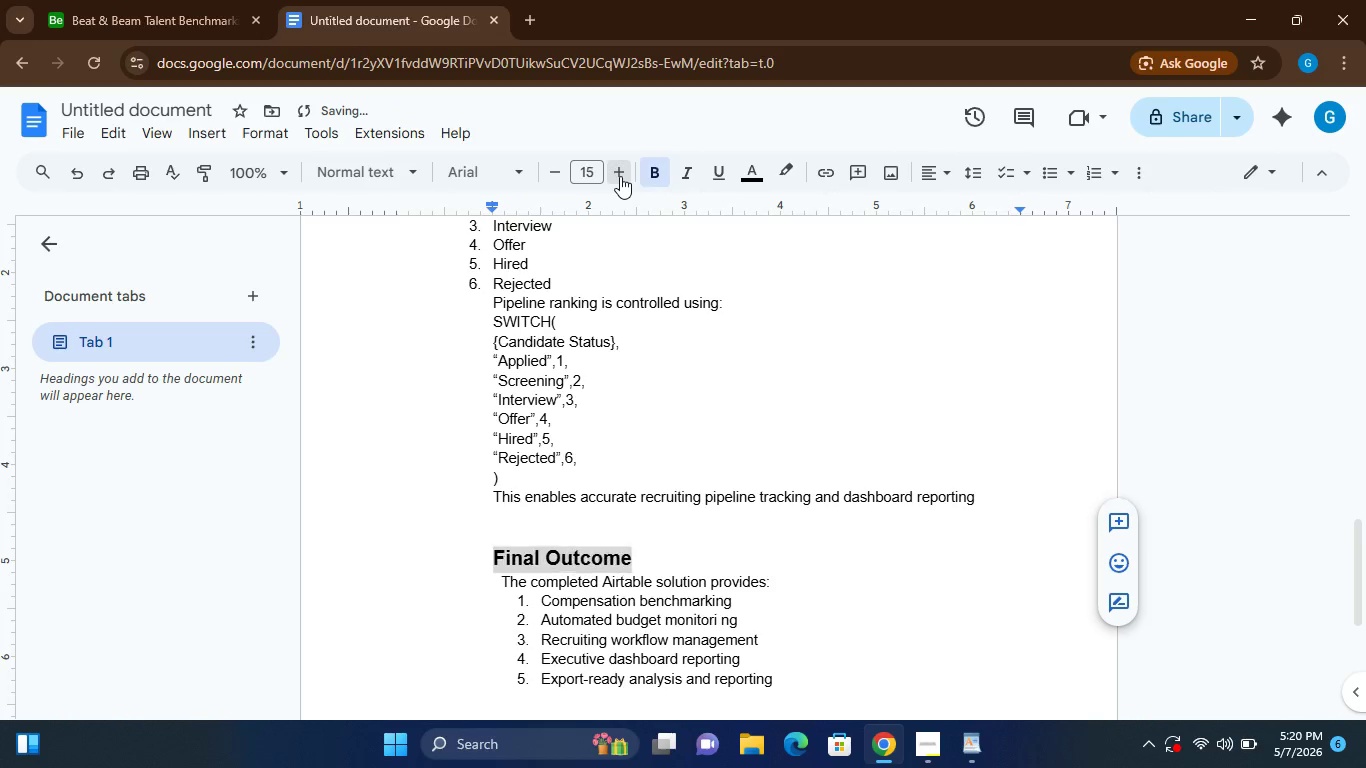 
triple_click([620, 176])
 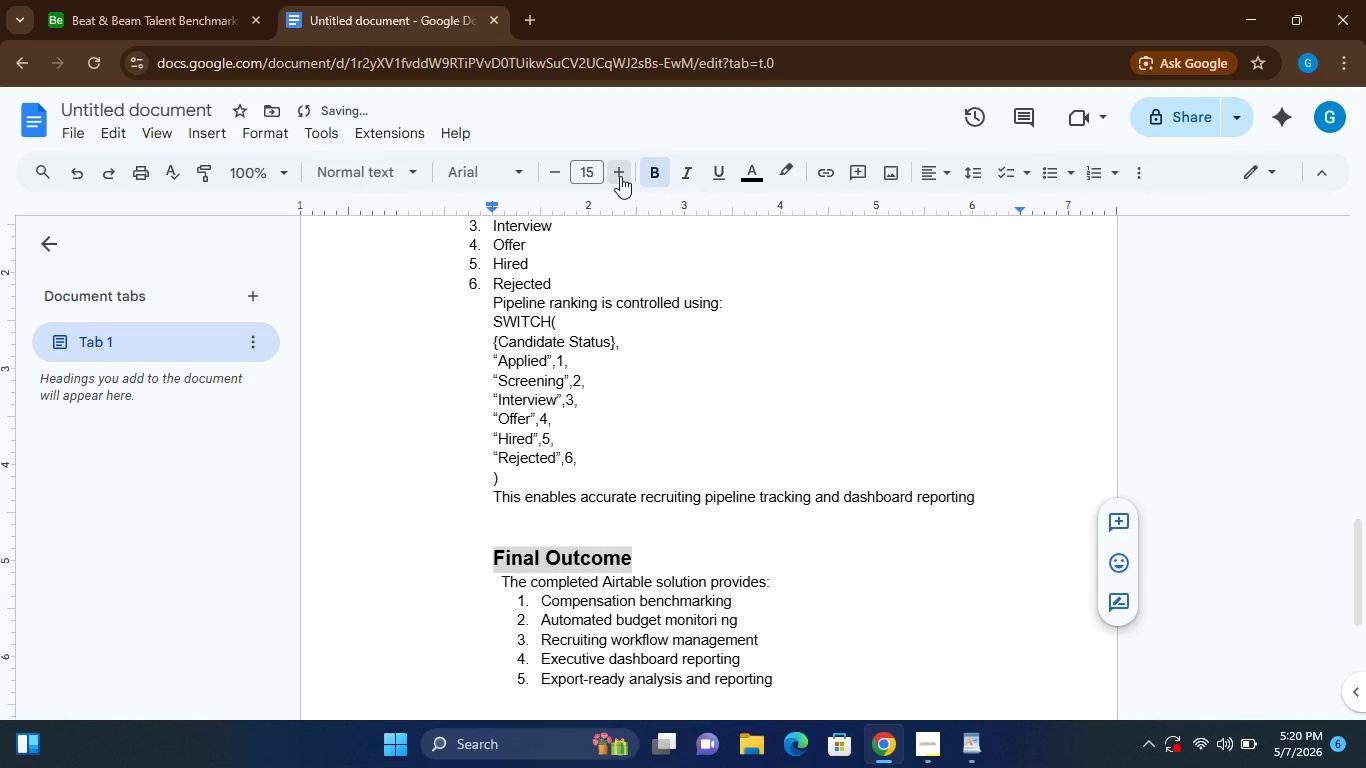 
triple_click([620, 176])
 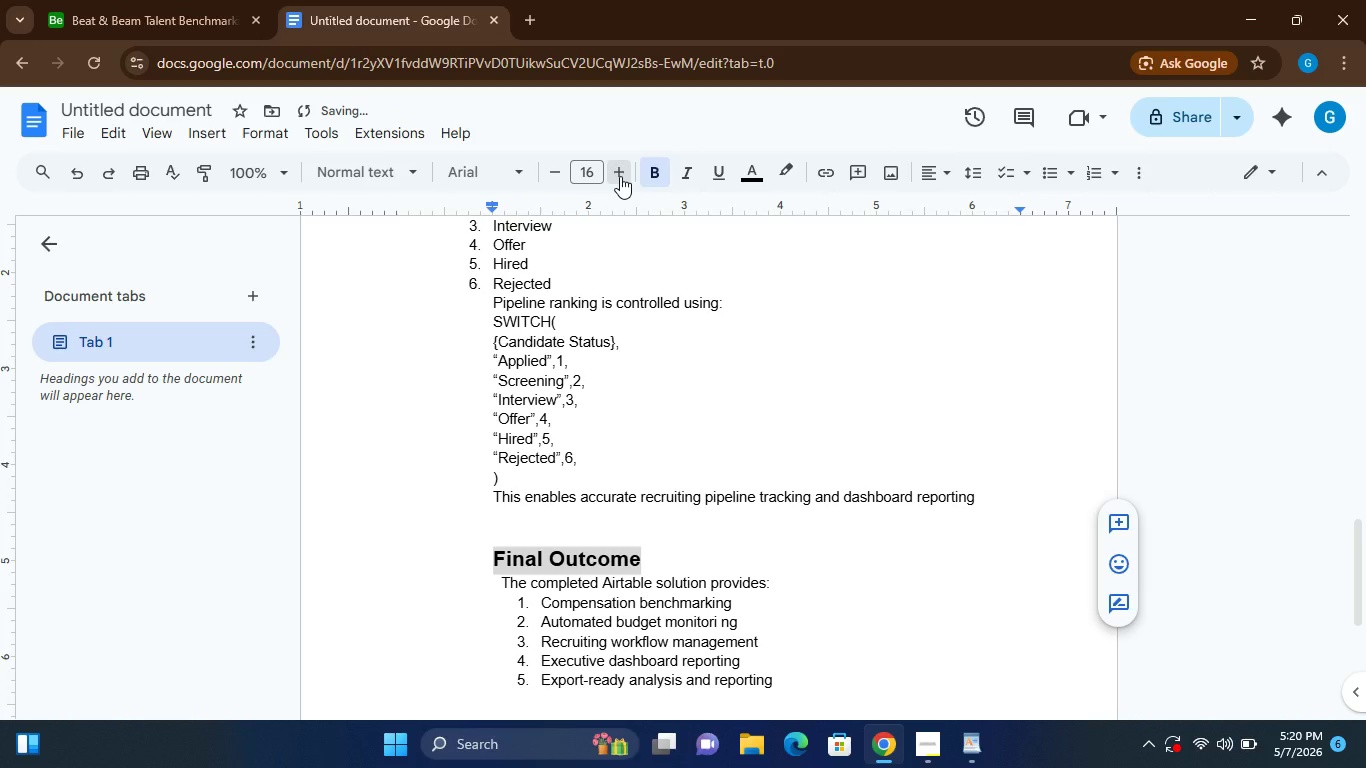 
triple_click([620, 176])
 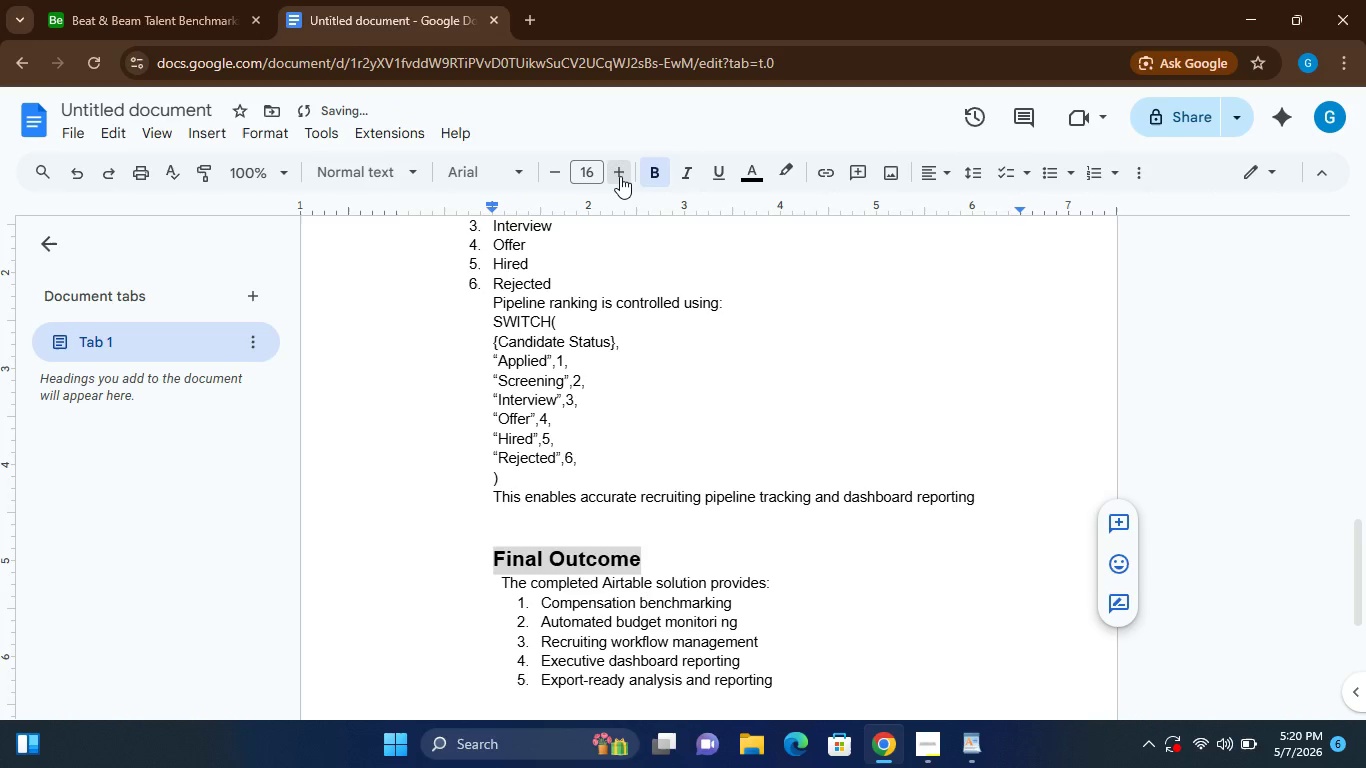 
triple_click([620, 176])
 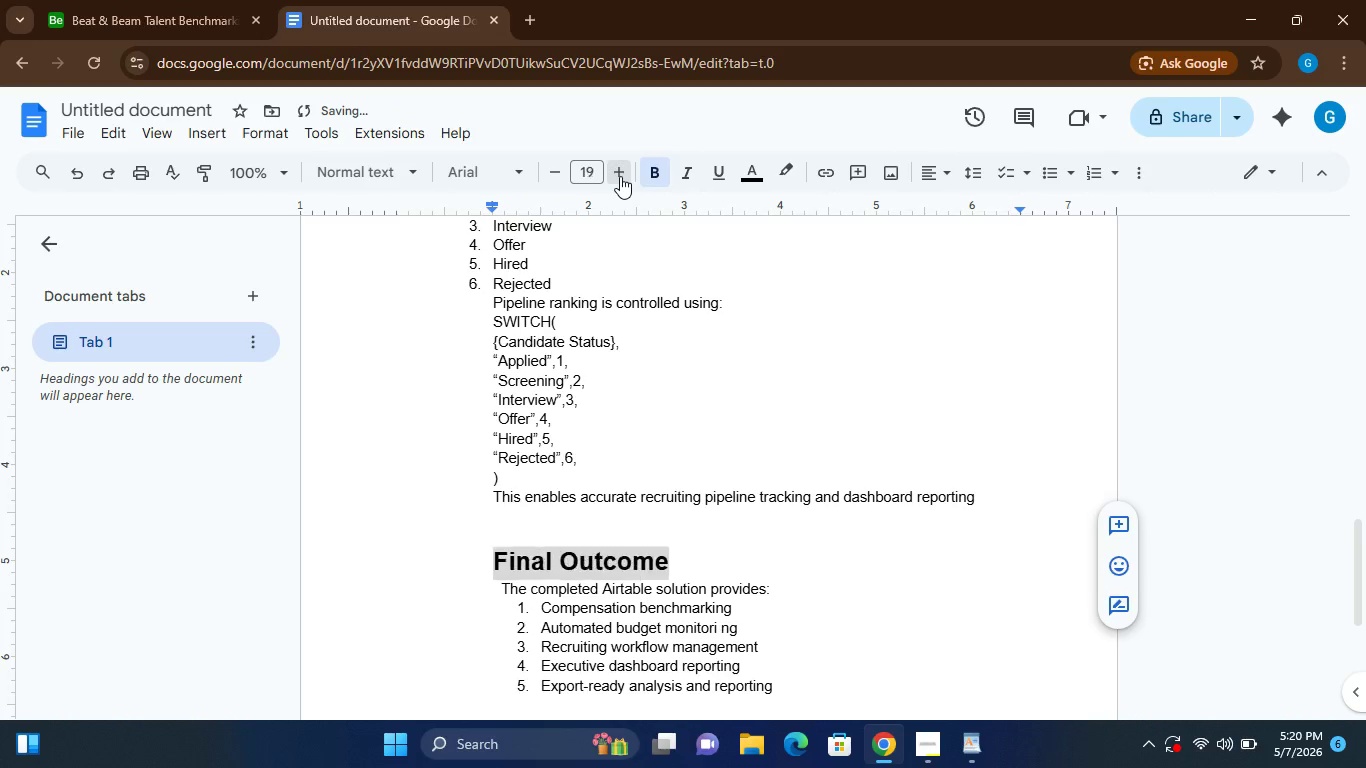 
triple_click([620, 176])
 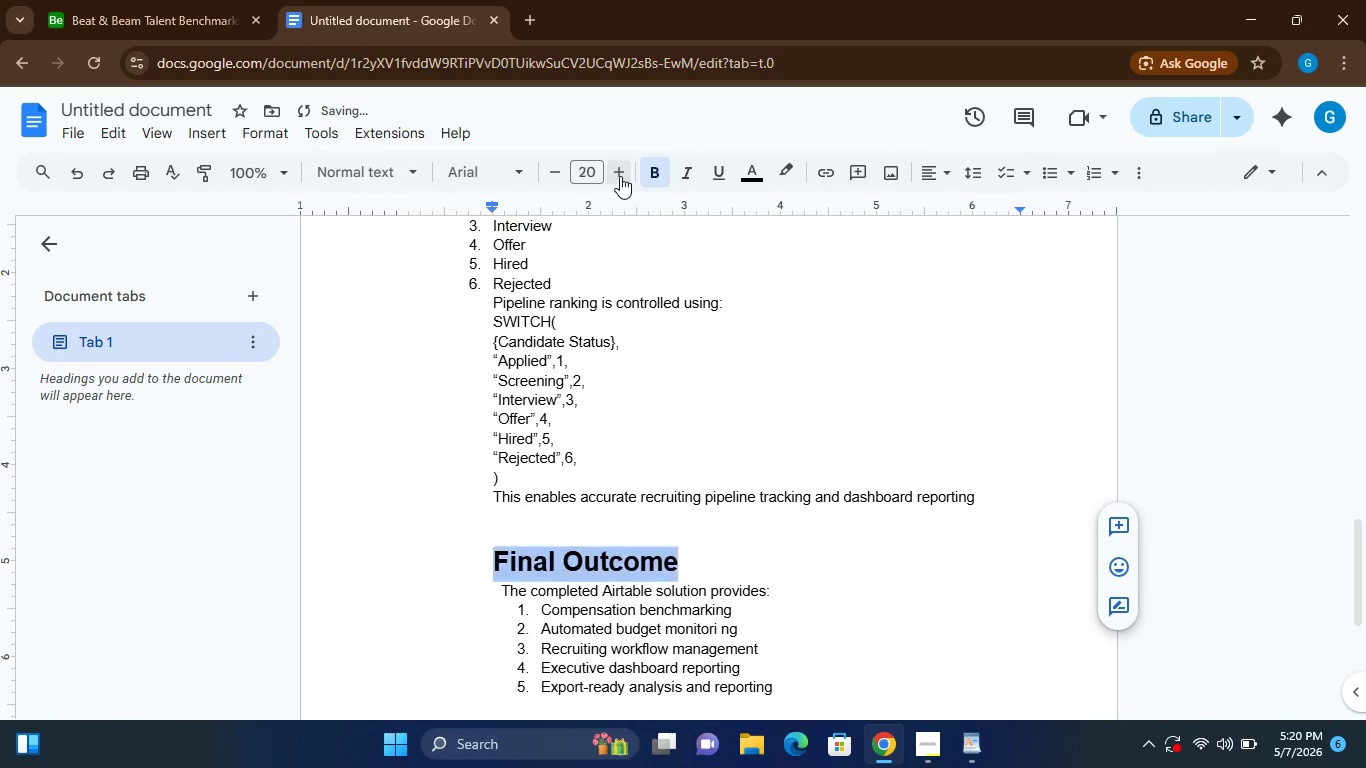 
triple_click([620, 176])
 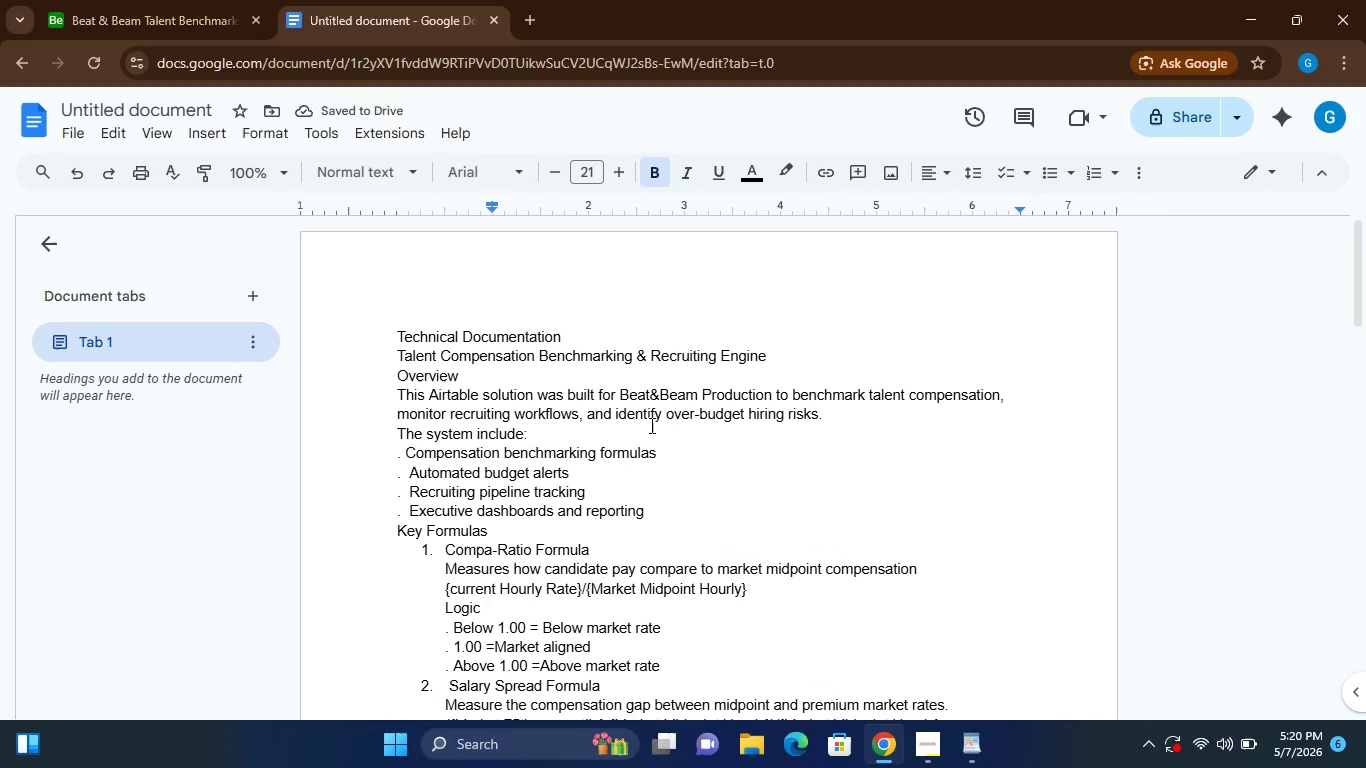 
wait(5.56)
 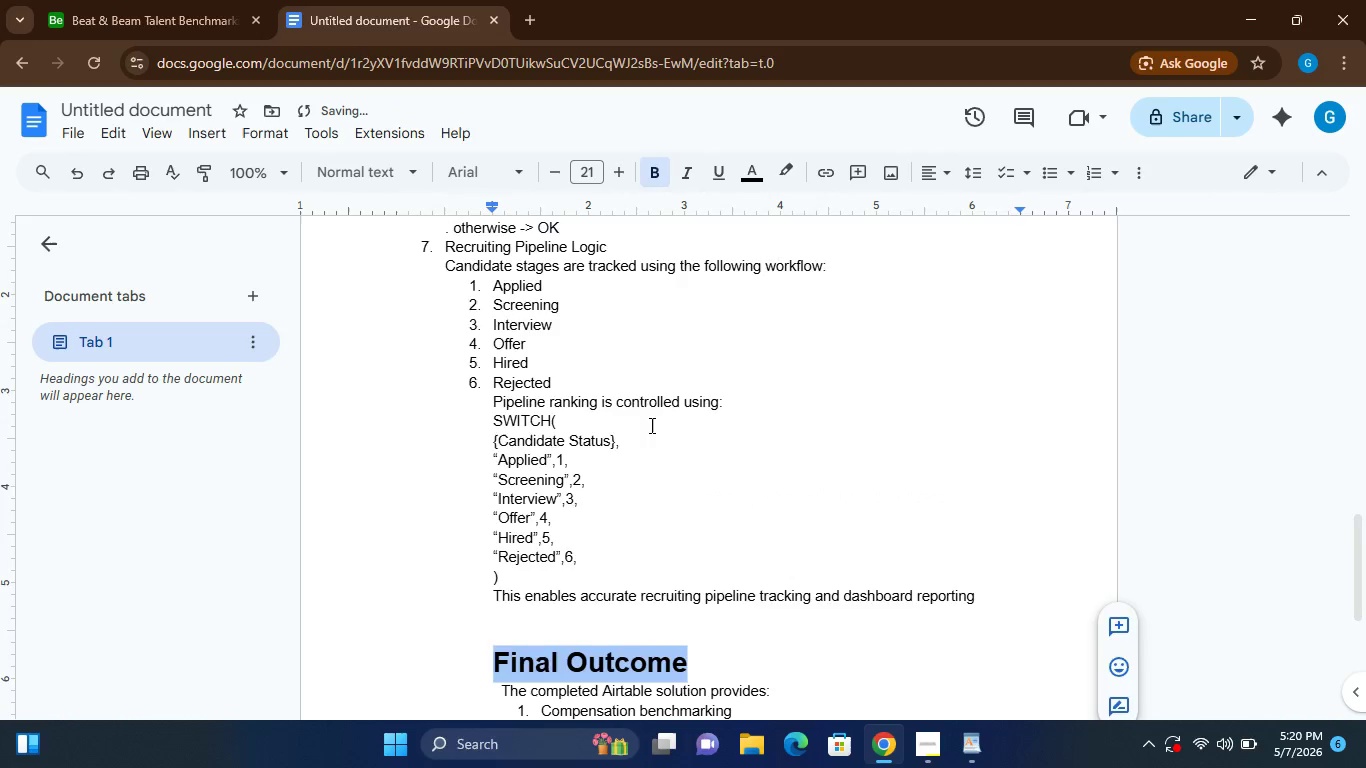 
left_click_drag(start_coordinate=[566, 340], to_coordinate=[393, 335])
 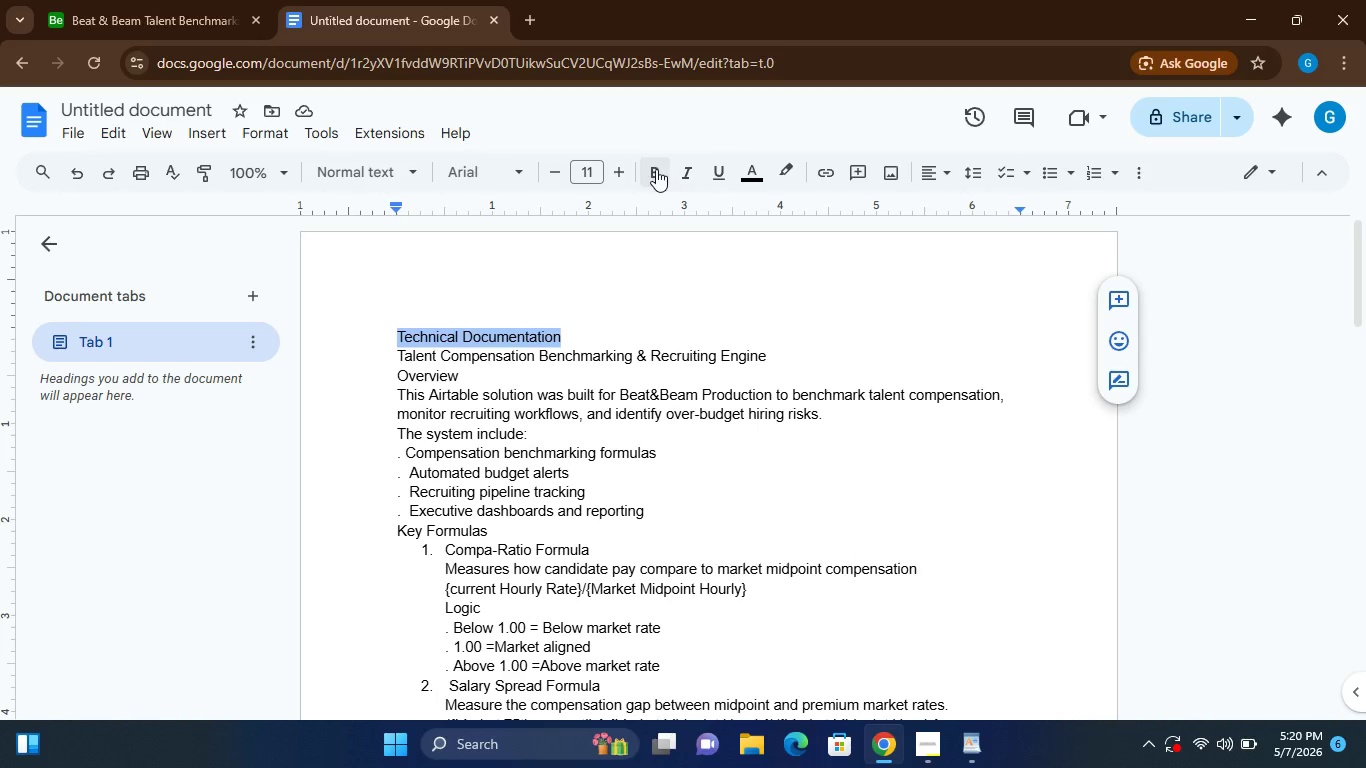 
left_click([656, 169])
 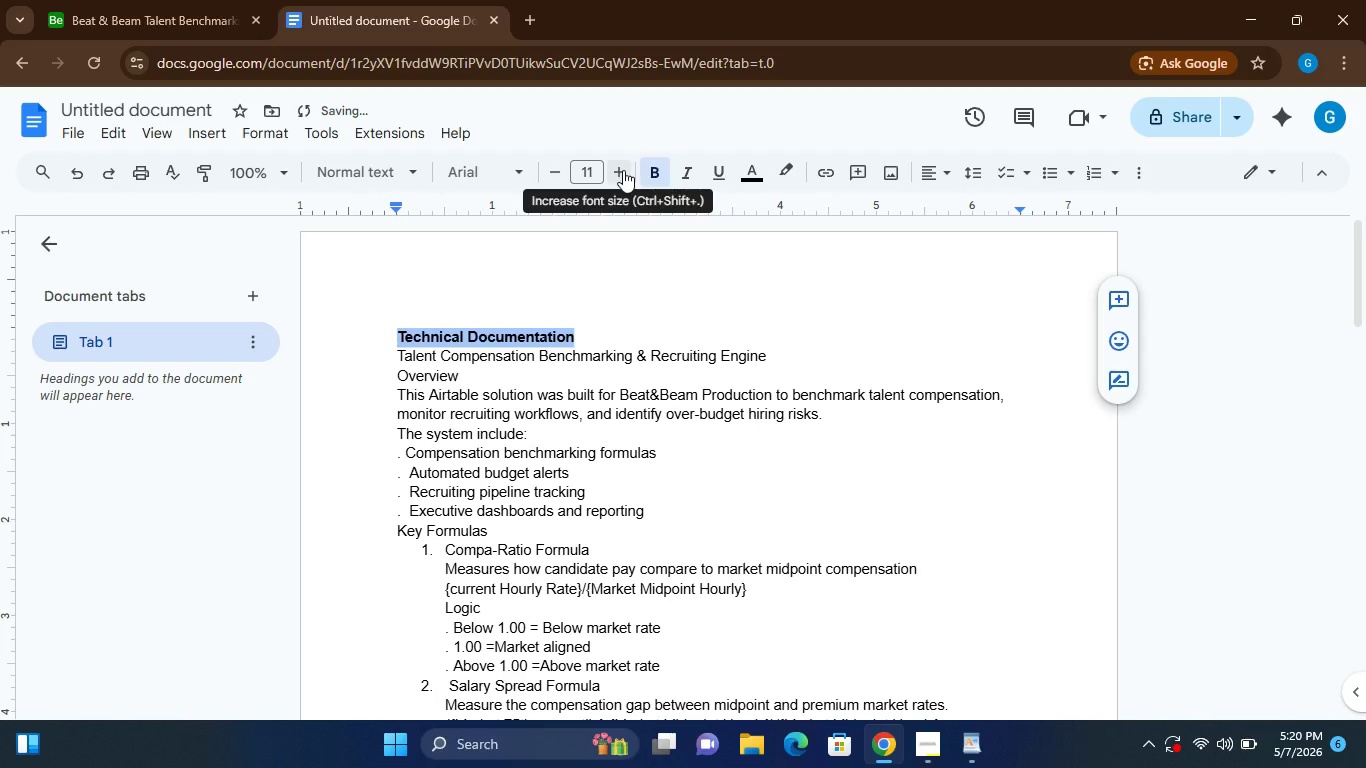 
double_click([623, 170])
 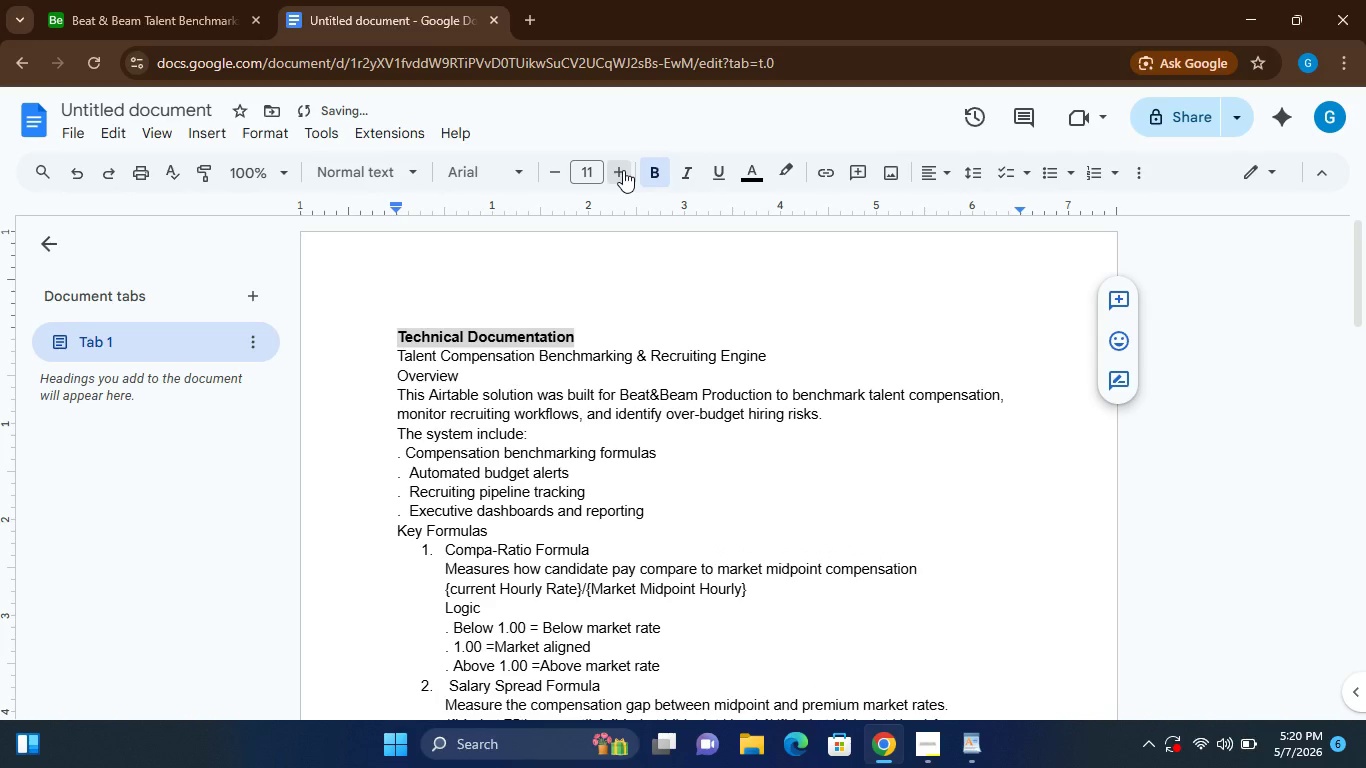 
triple_click([623, 170])
 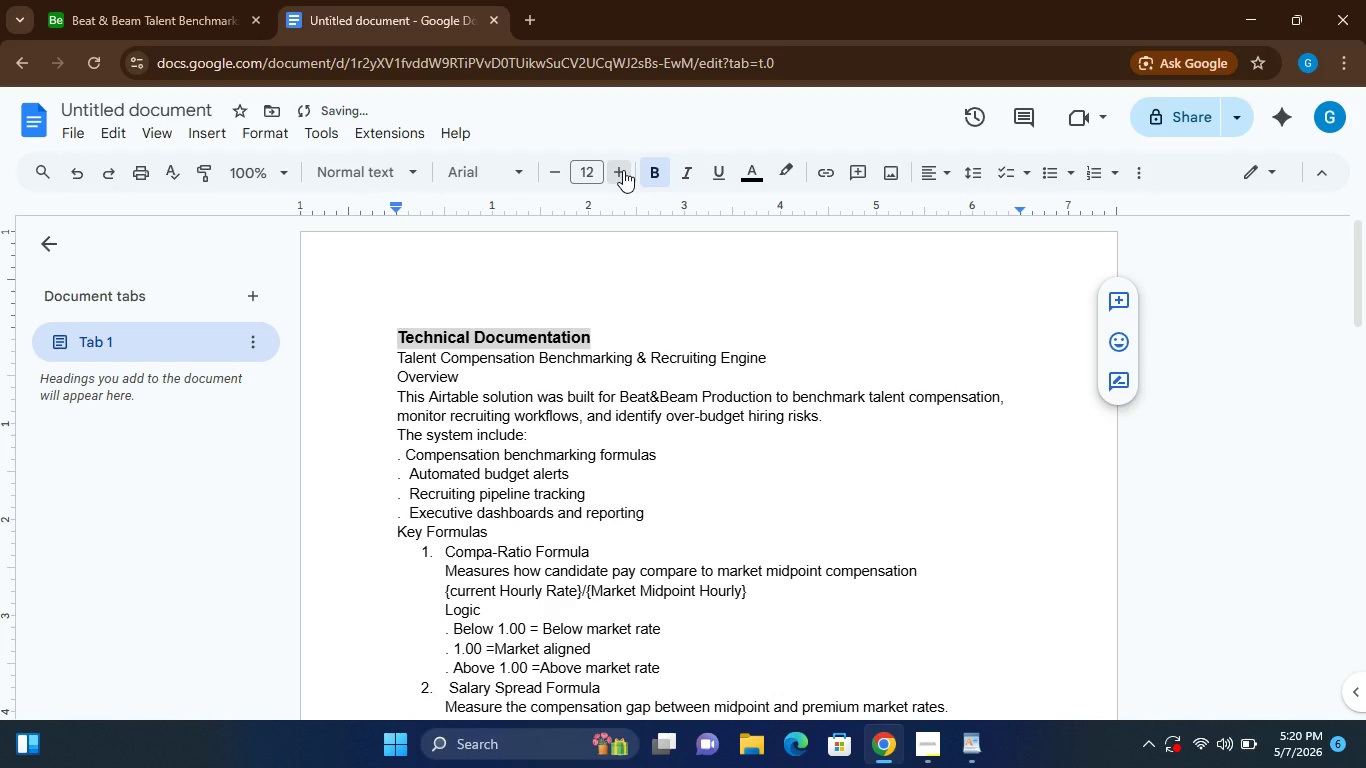 
triple_click([623, 170])
 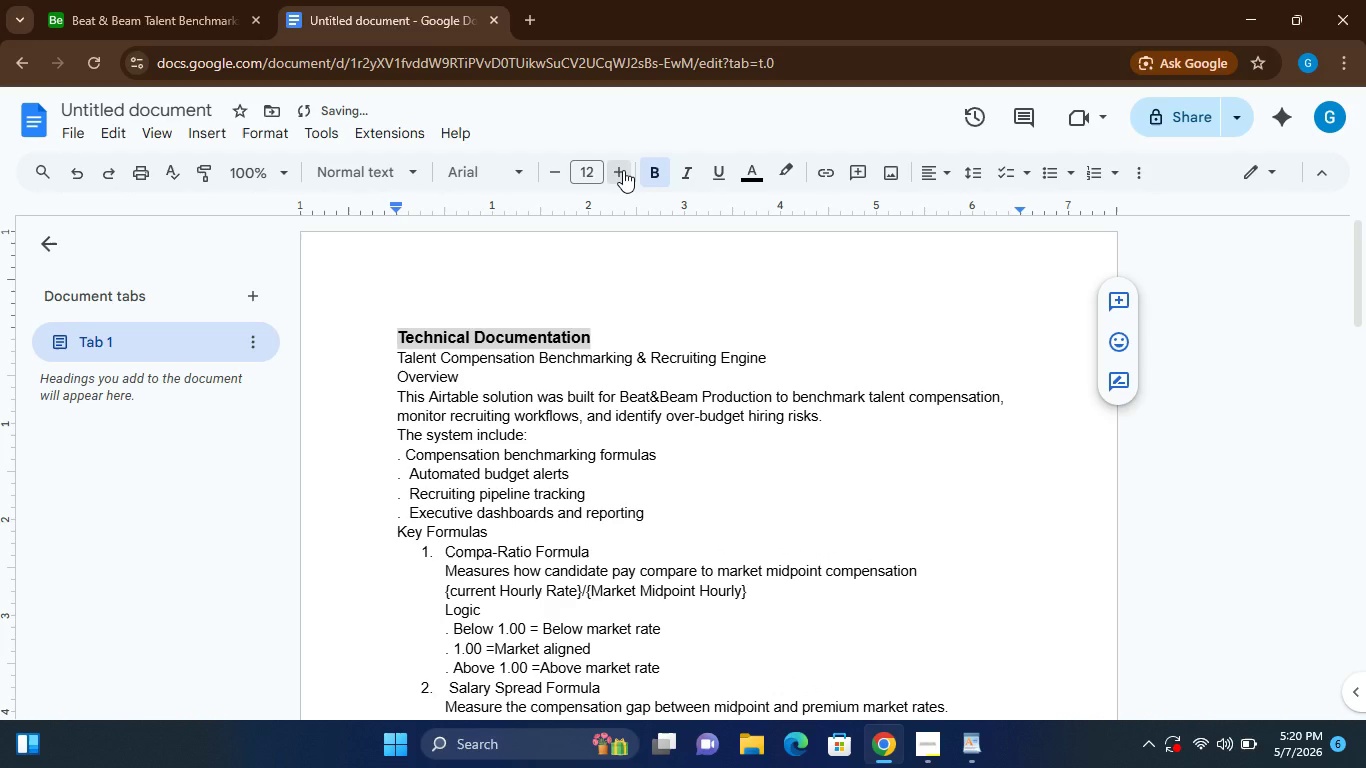 
triple_click([623, 170])
 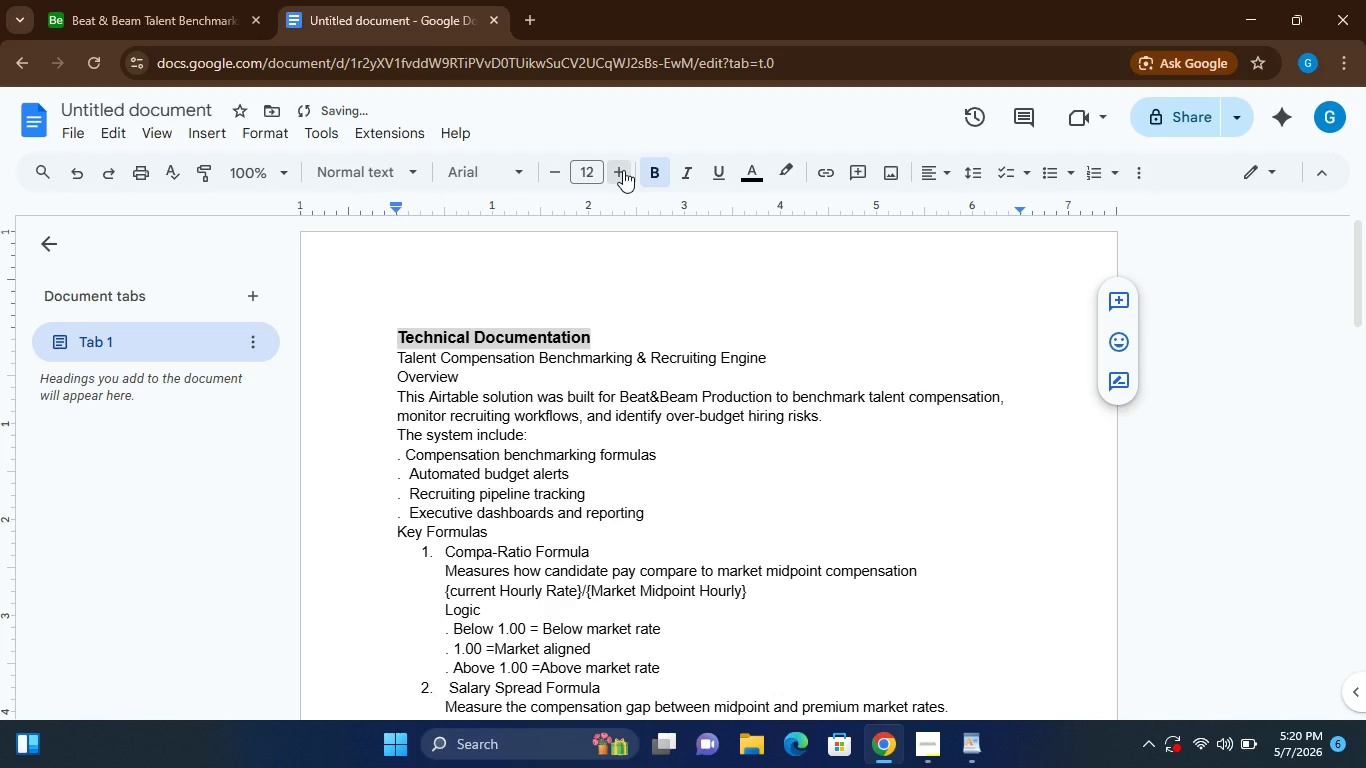 
triple_click([623, 170])
 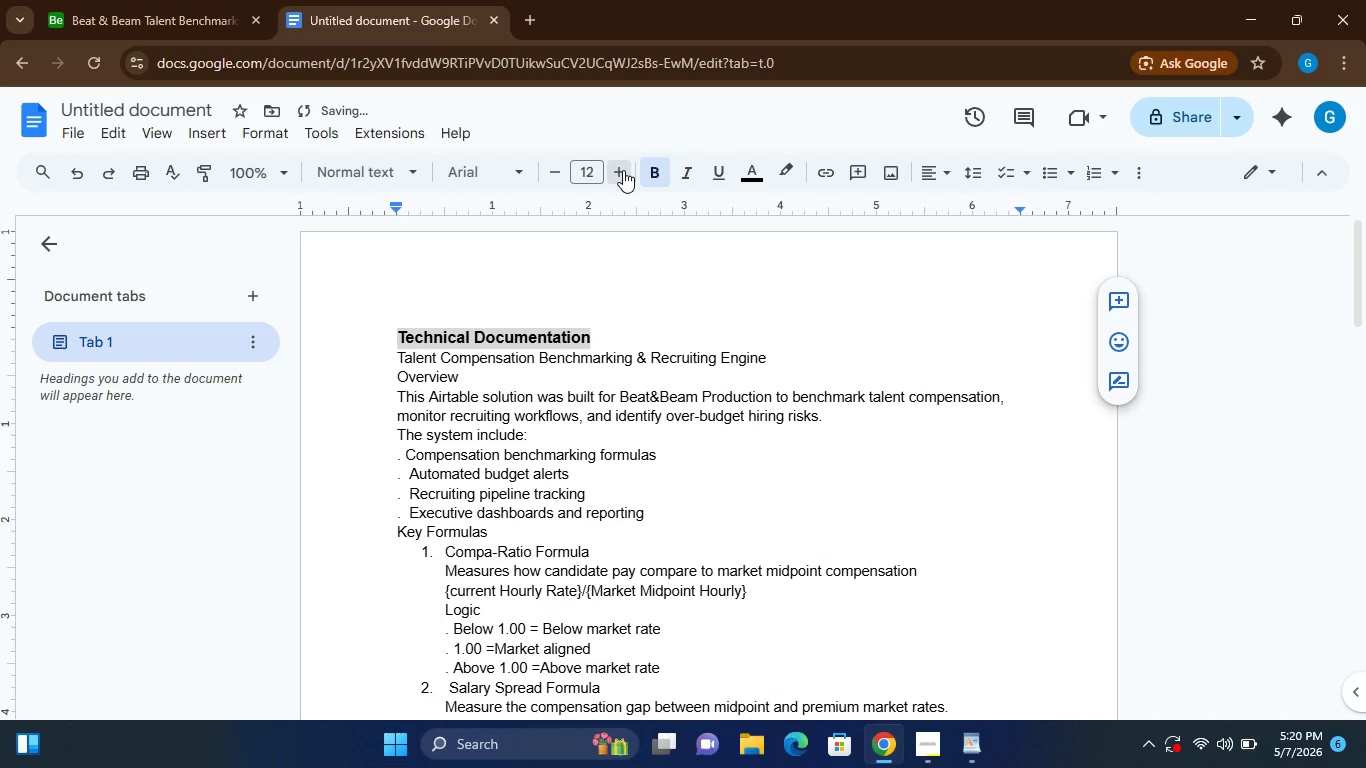 
triple_click([623, 170])
 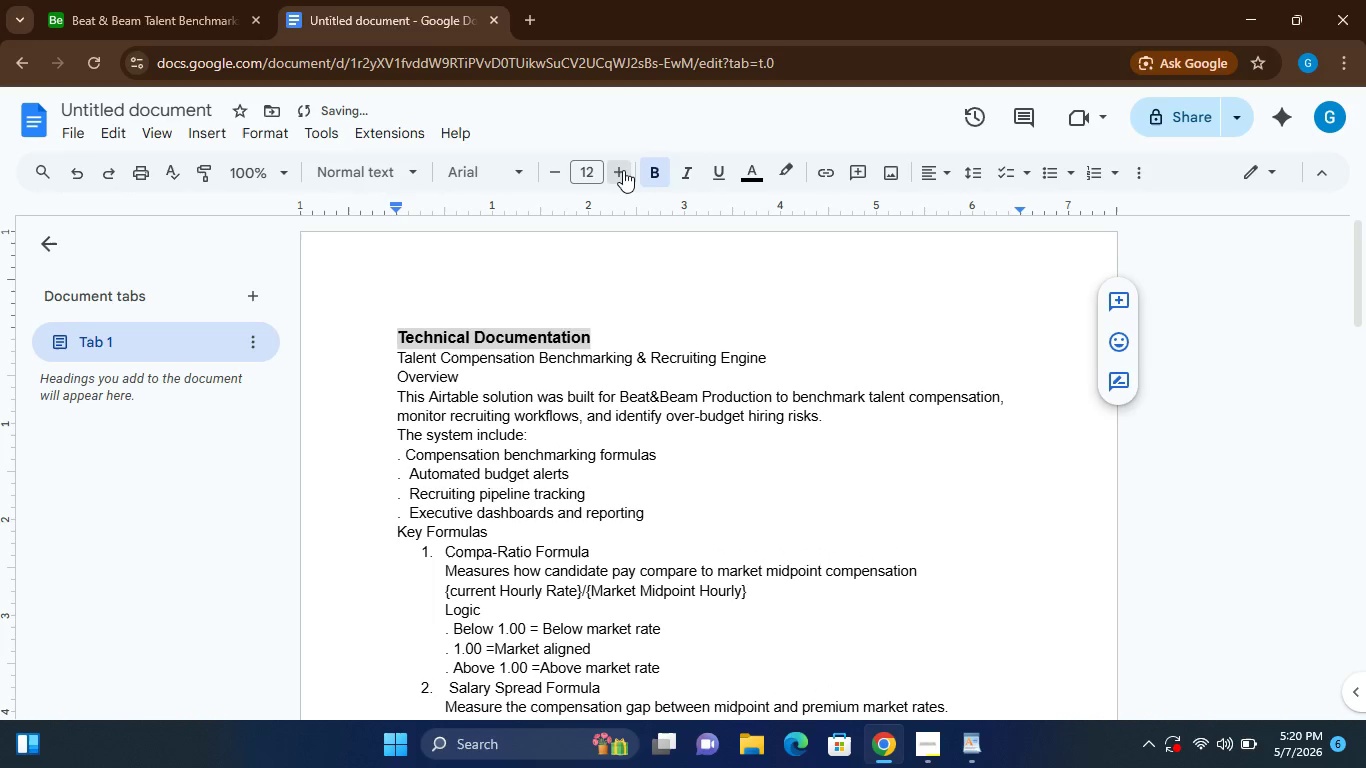 
triple_click([623, 170])
 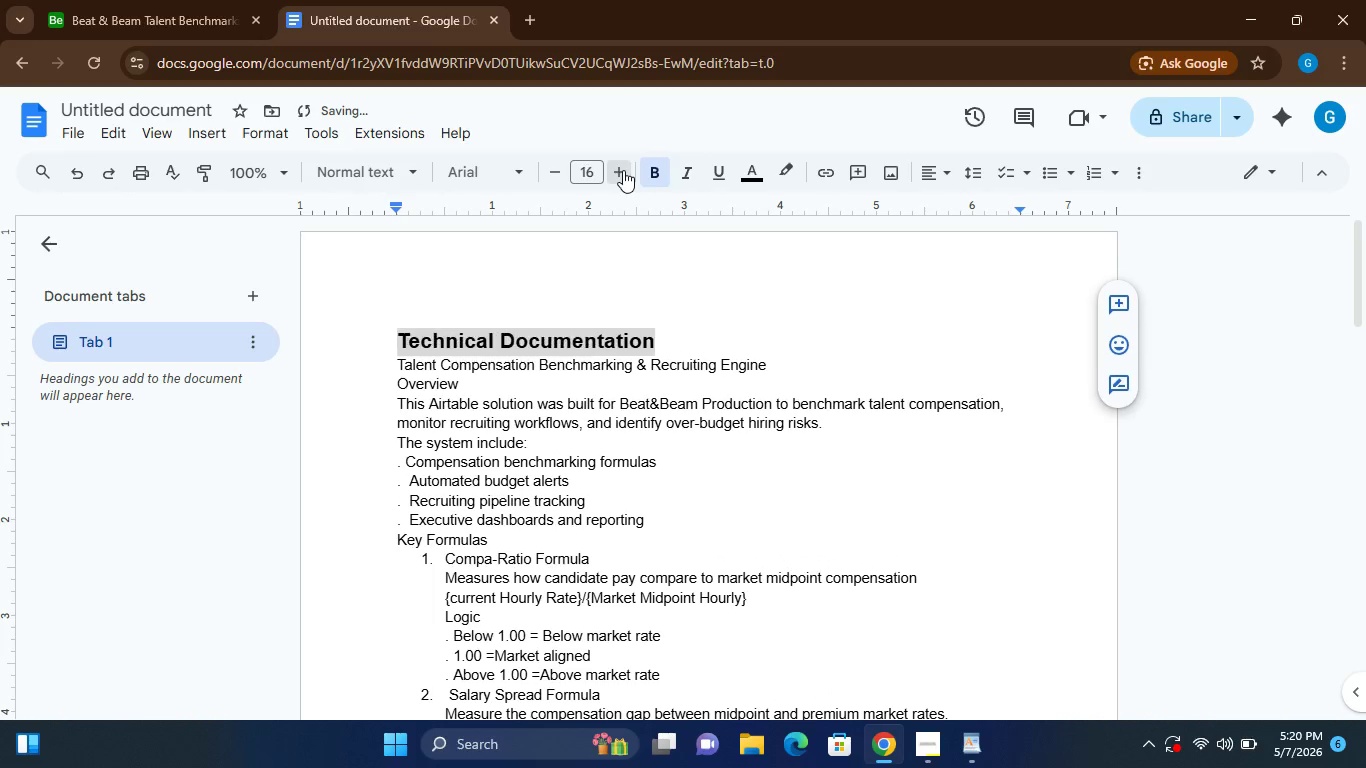 
triple_click([623, 170])
 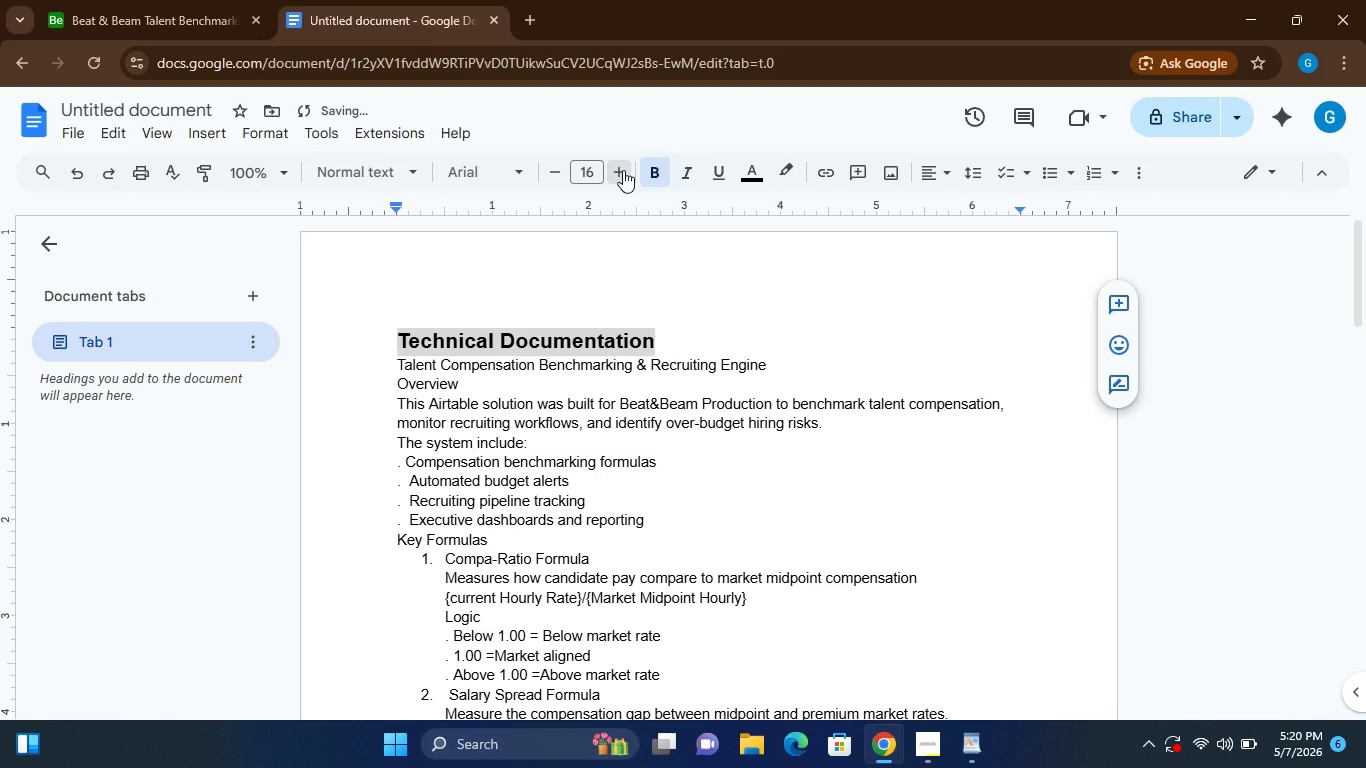 
triple_click([623, 170])
 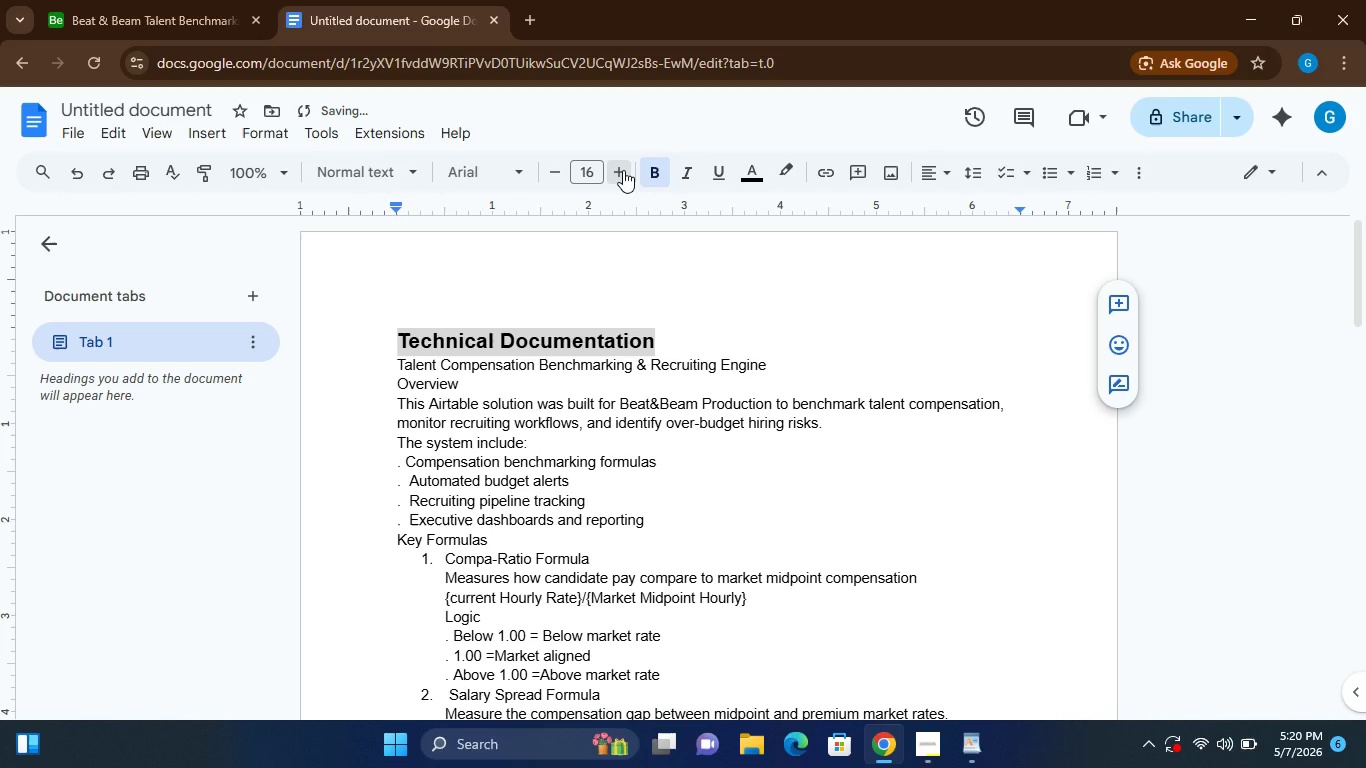 
triple_click([623, 170])
 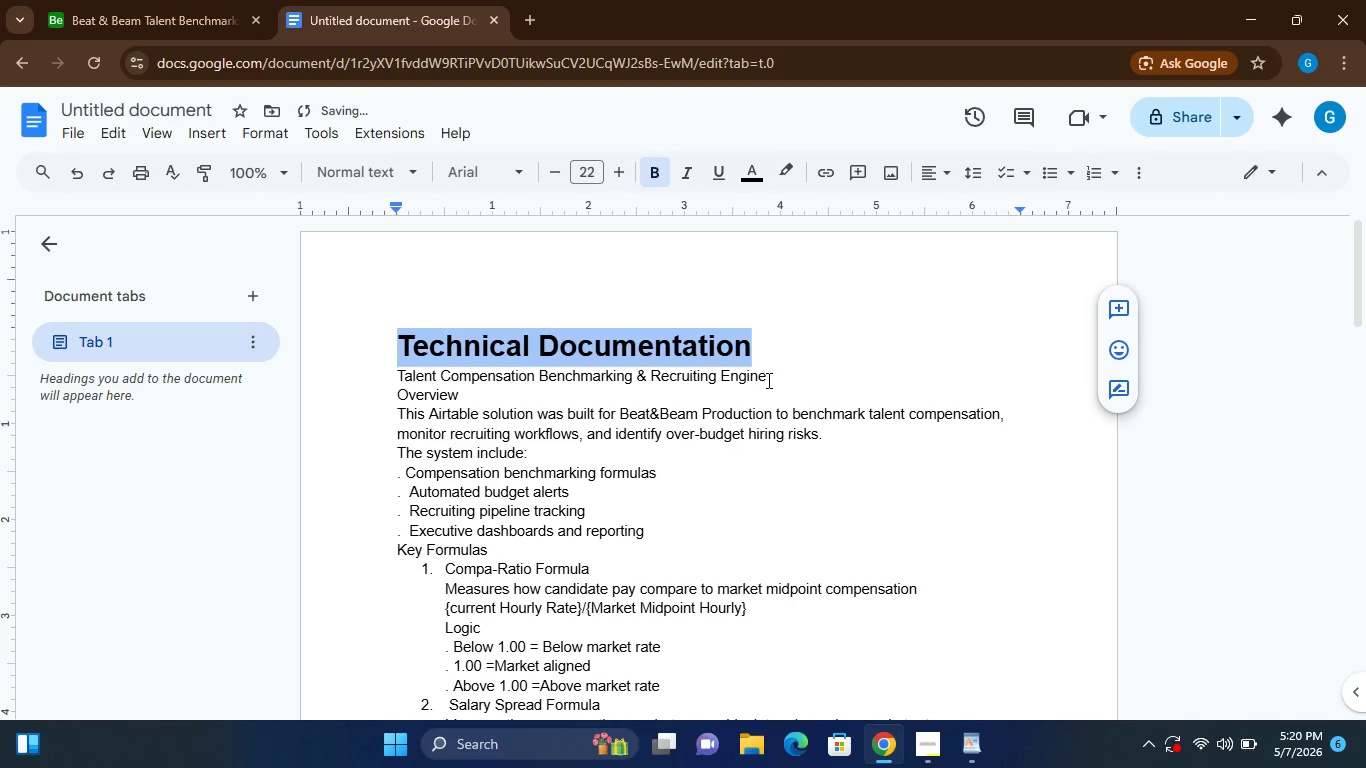 
left_click_drag(start_coordinate=[767, 378], to_coordinate=[391, 374])
 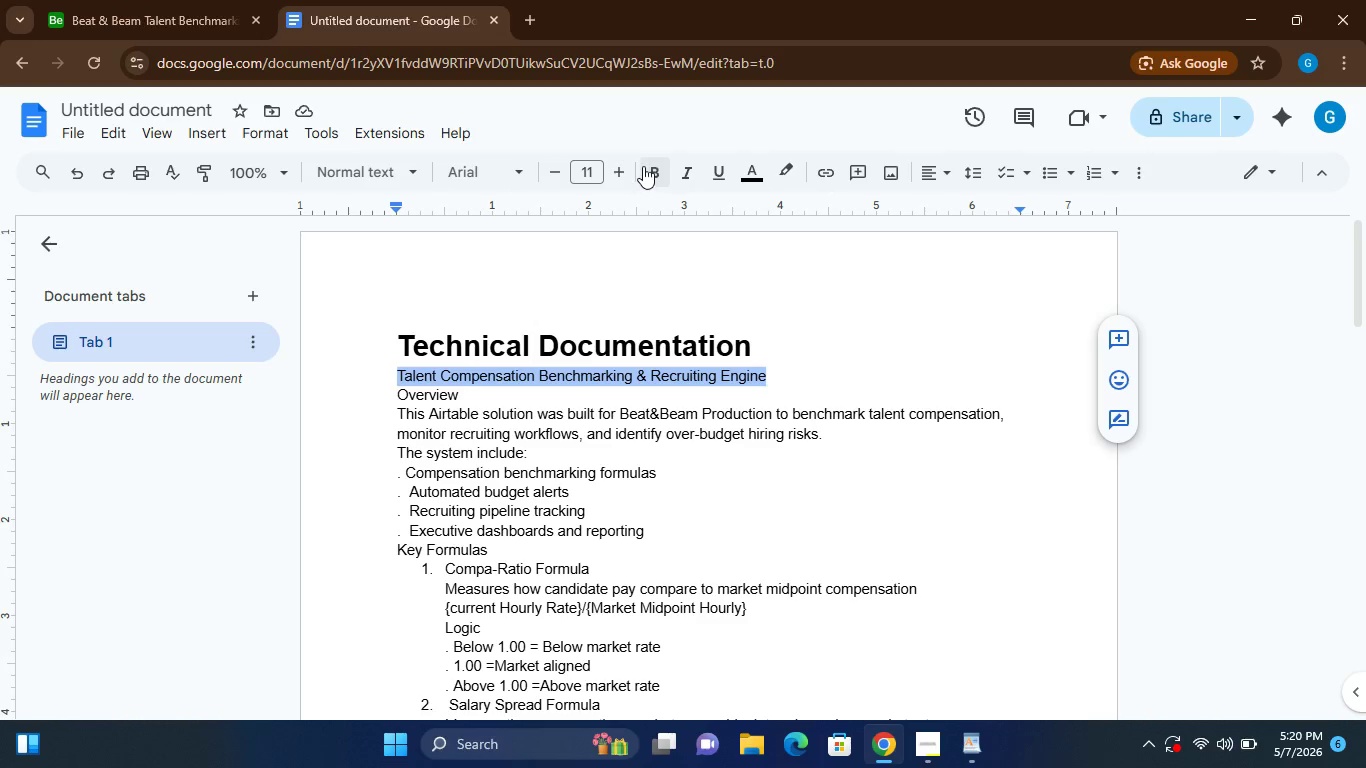 
left_click([643, 166])
 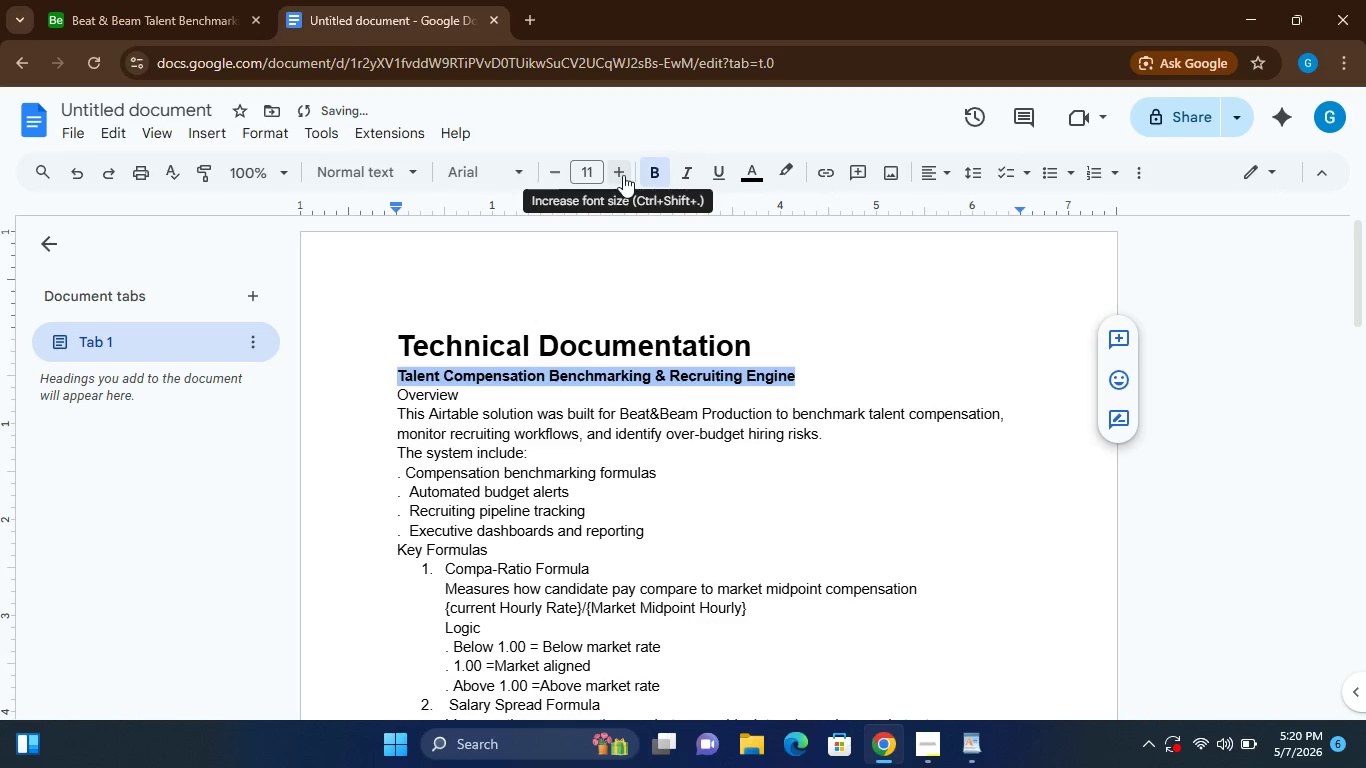 
double_click([623, 175])
 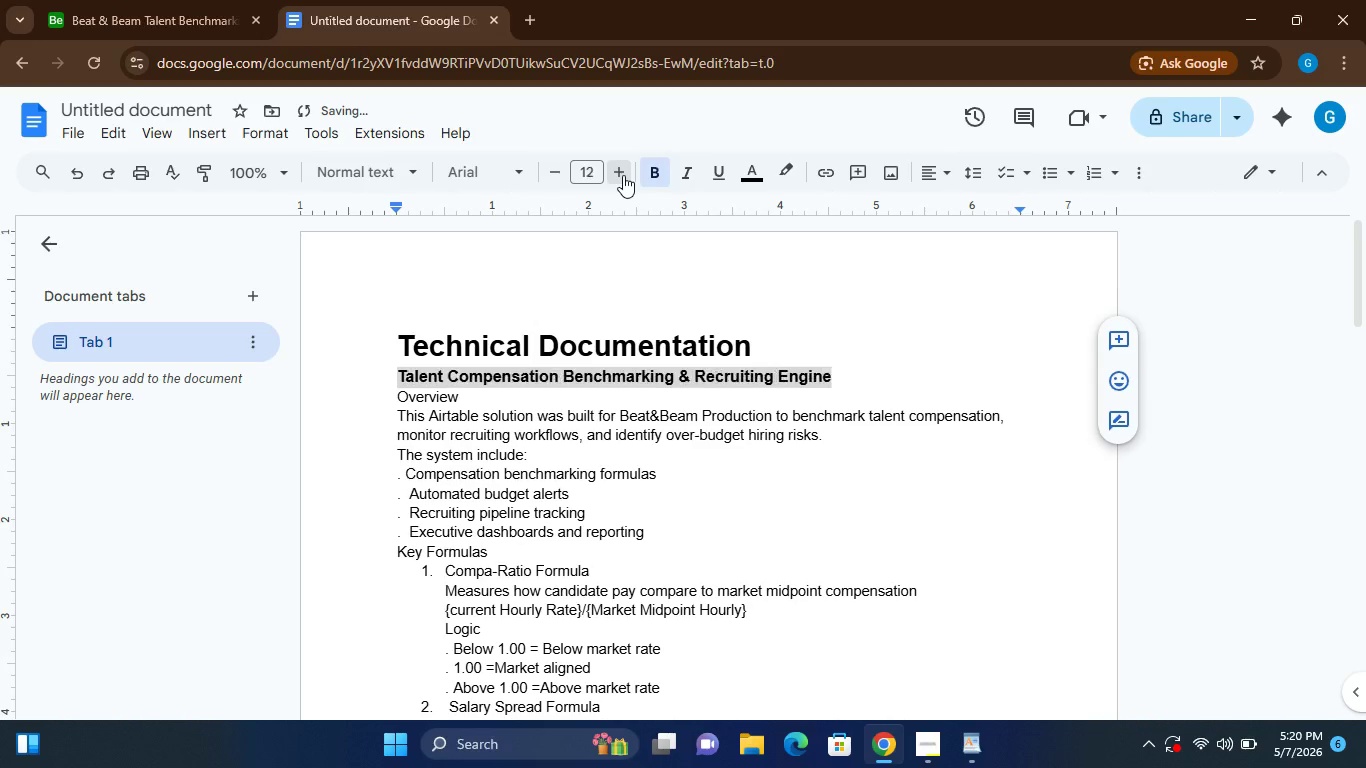 
triple_click([623, 175])
 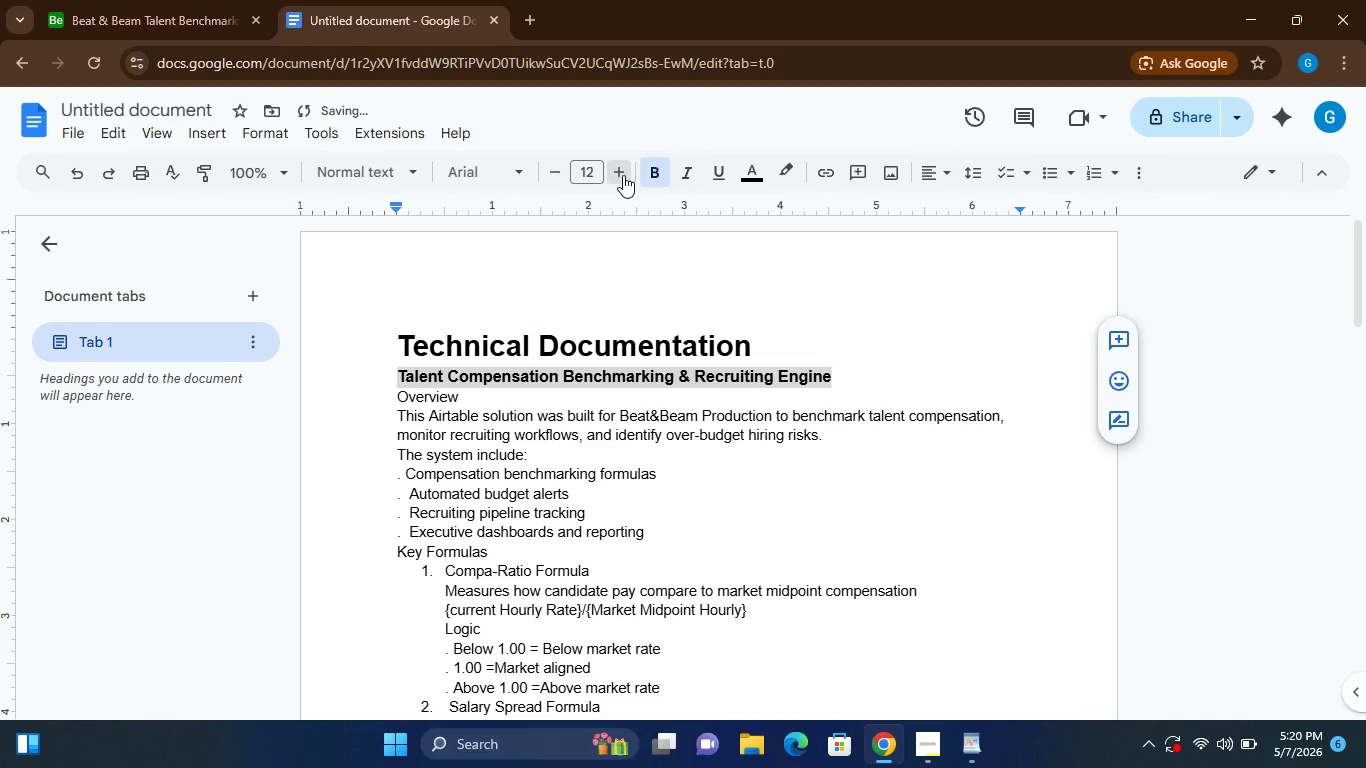 
triple_click([623, 175])
 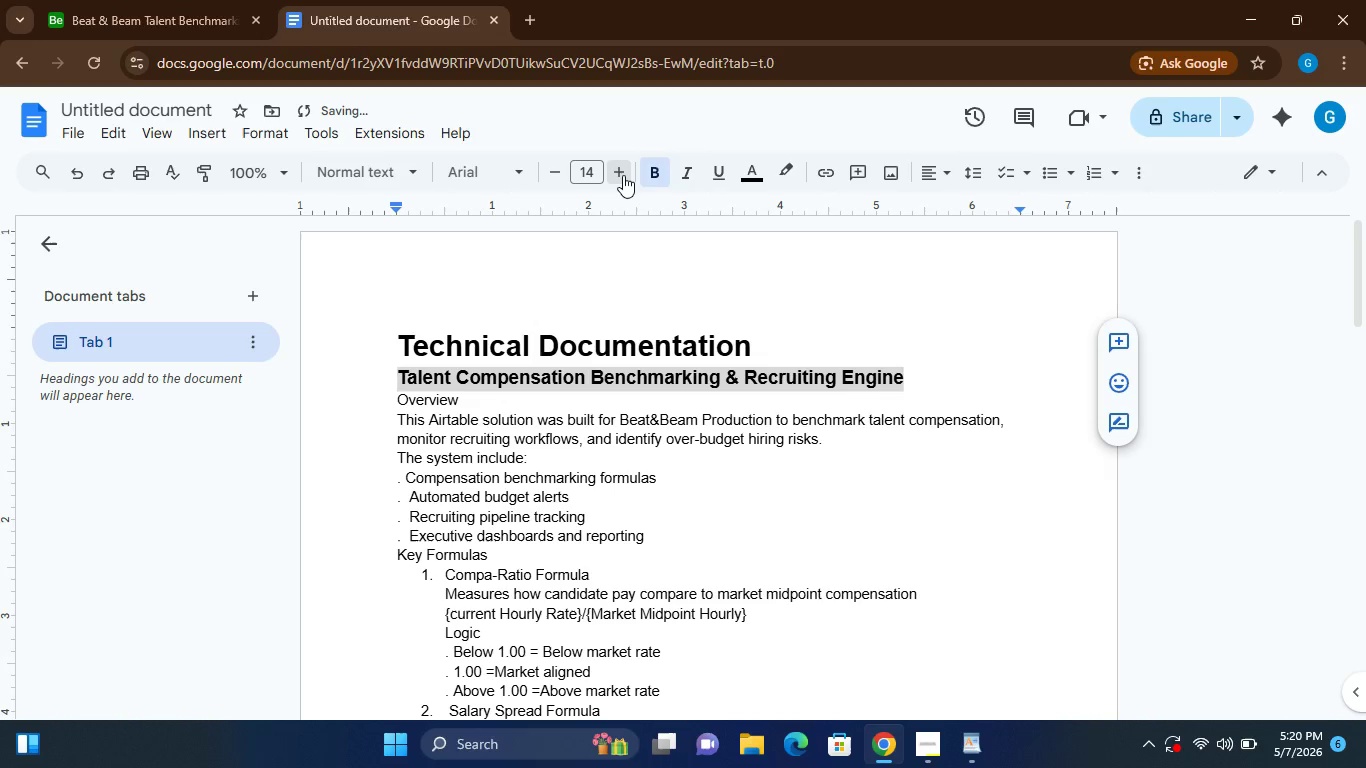 
triple_click([623, 175])
 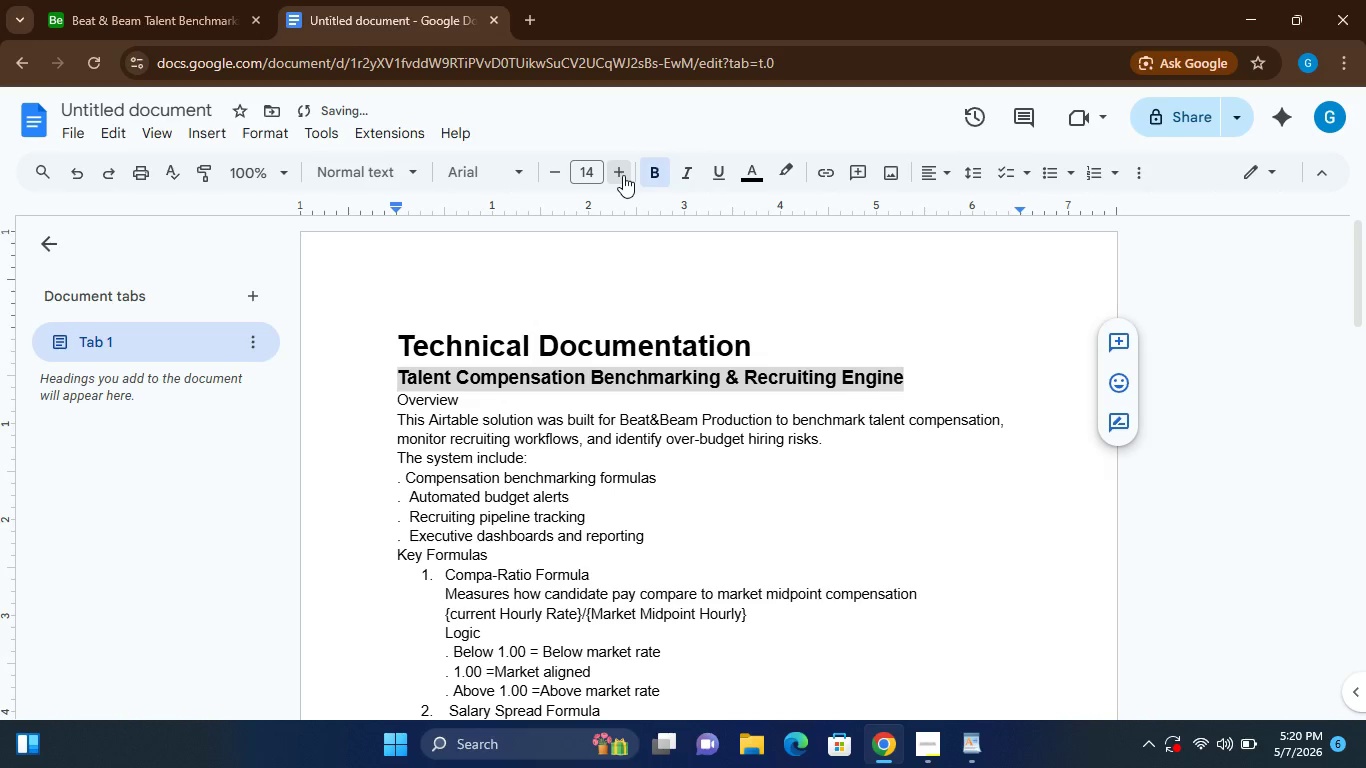 
triple_click([623, 175])
 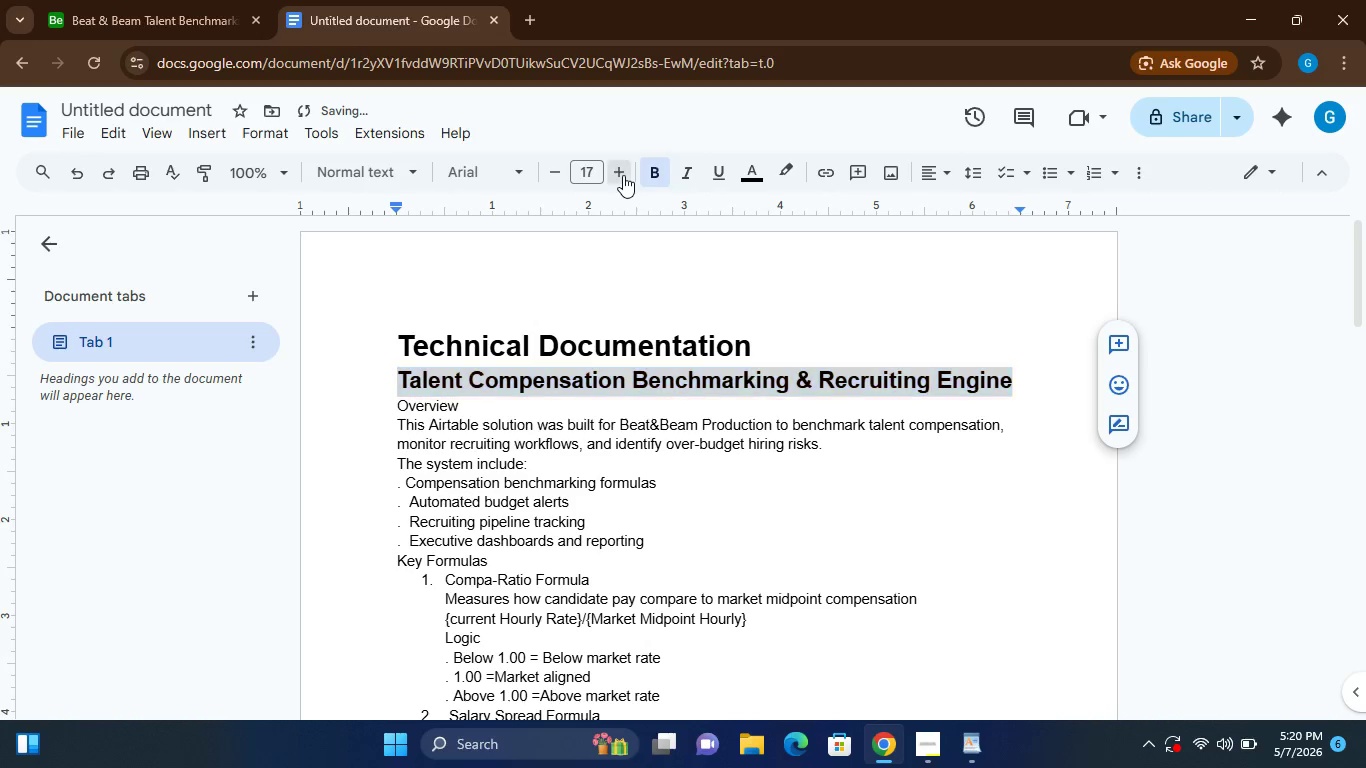 
left_click([623, 175])
 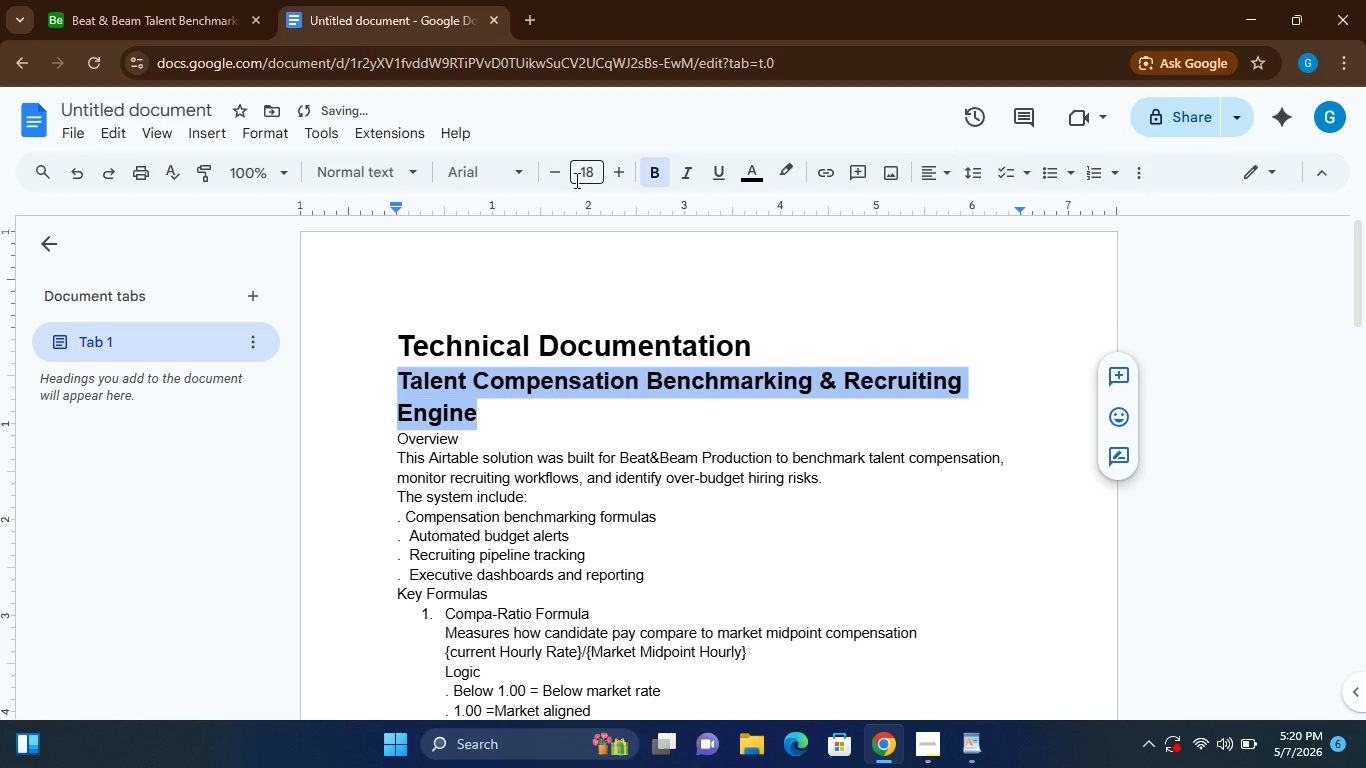 
left_click([565, 179])
 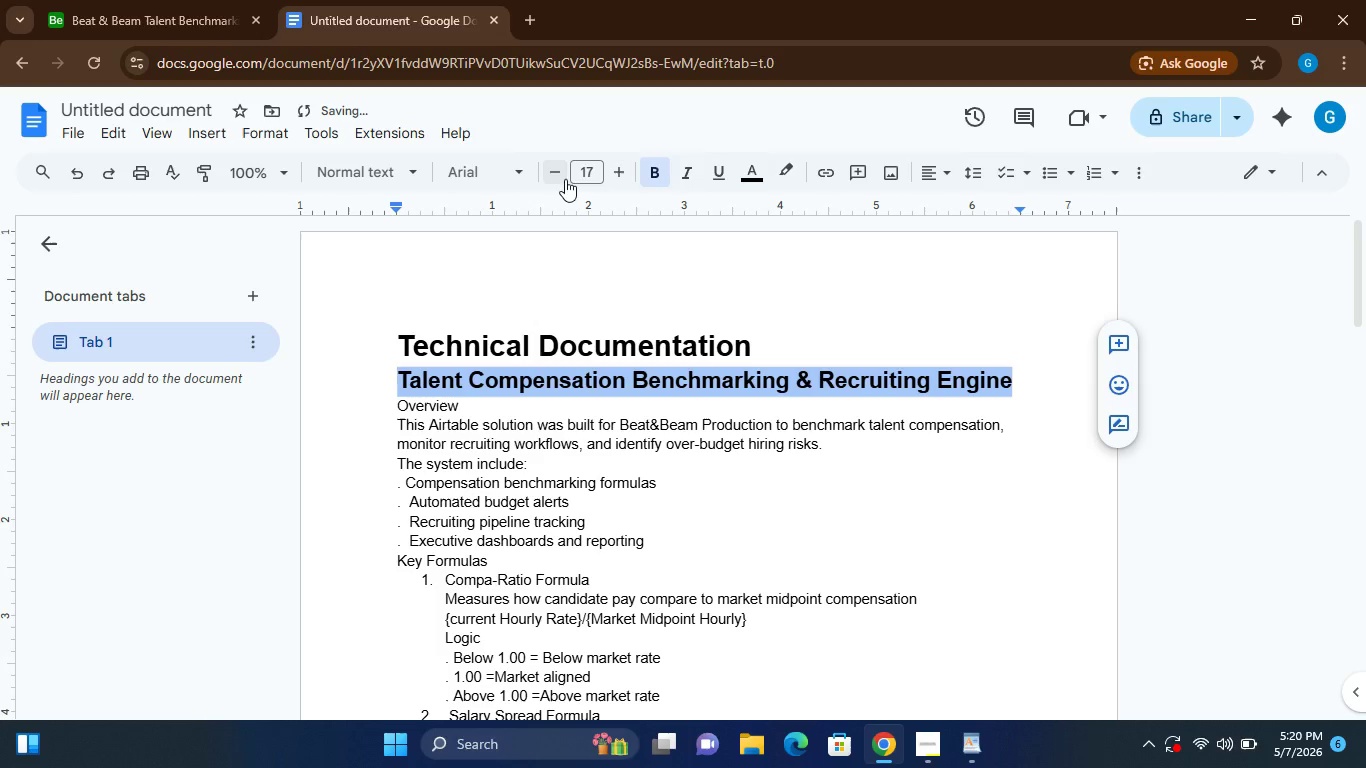 
left_click([565, 179])
 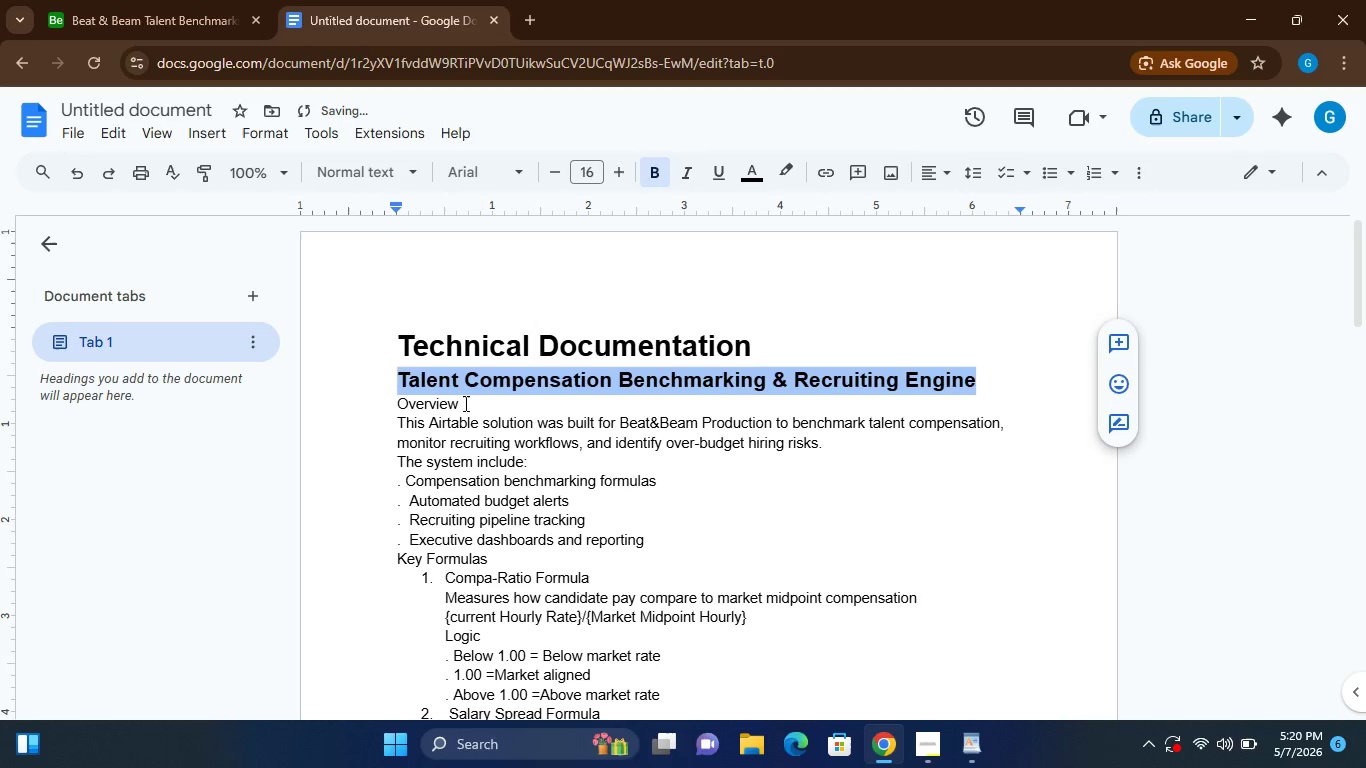 
left_click_drag(start_coordinate=[460, 405], to_coordinate=[393, 406])
 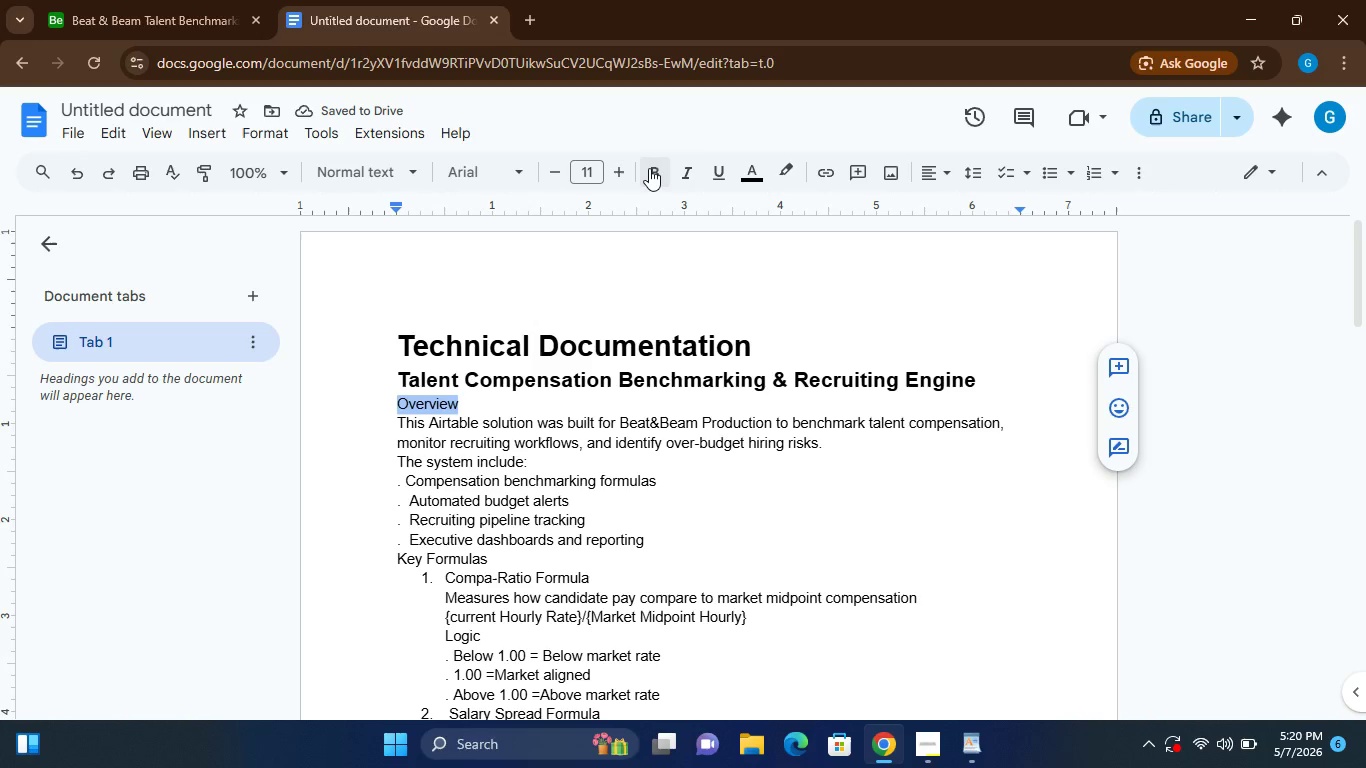 
left_click([649, 168])
 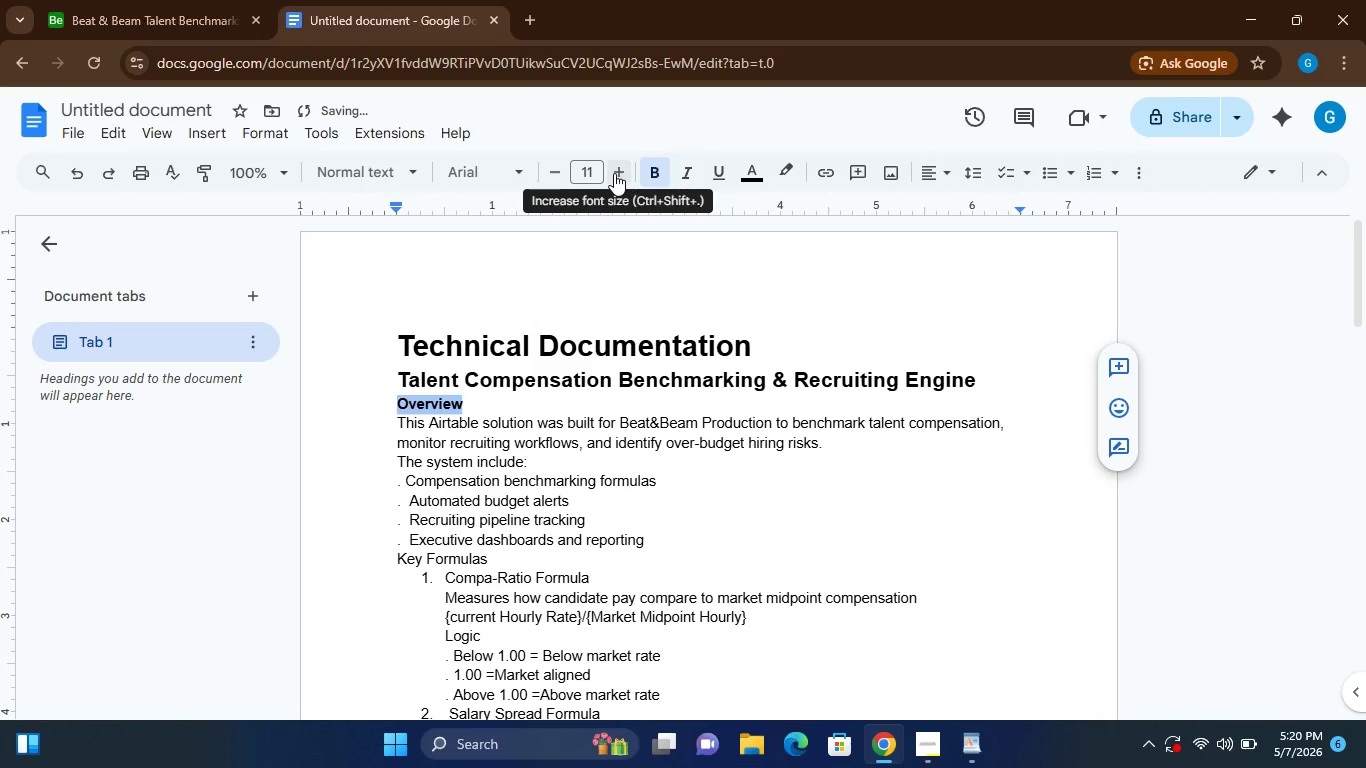 
double_click([614, 173])
 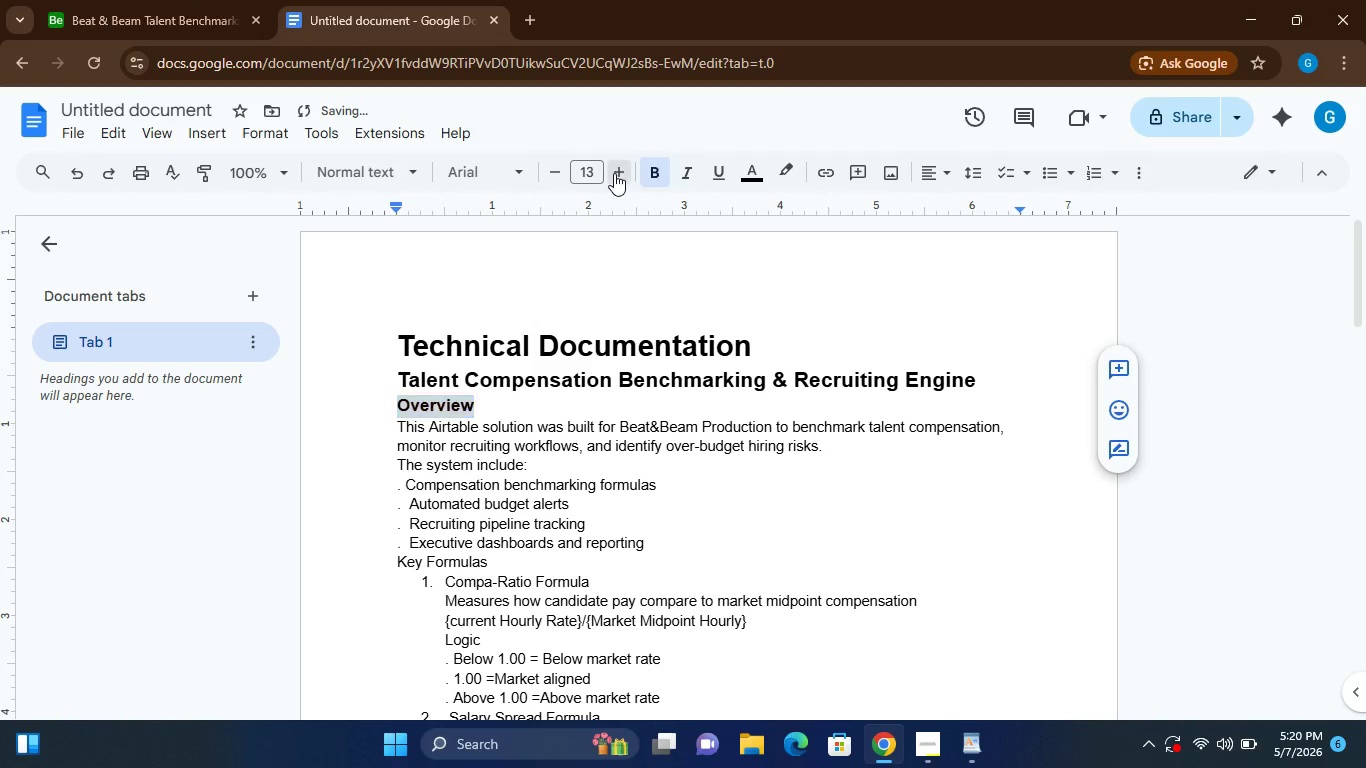 
left_click([614, 173])
 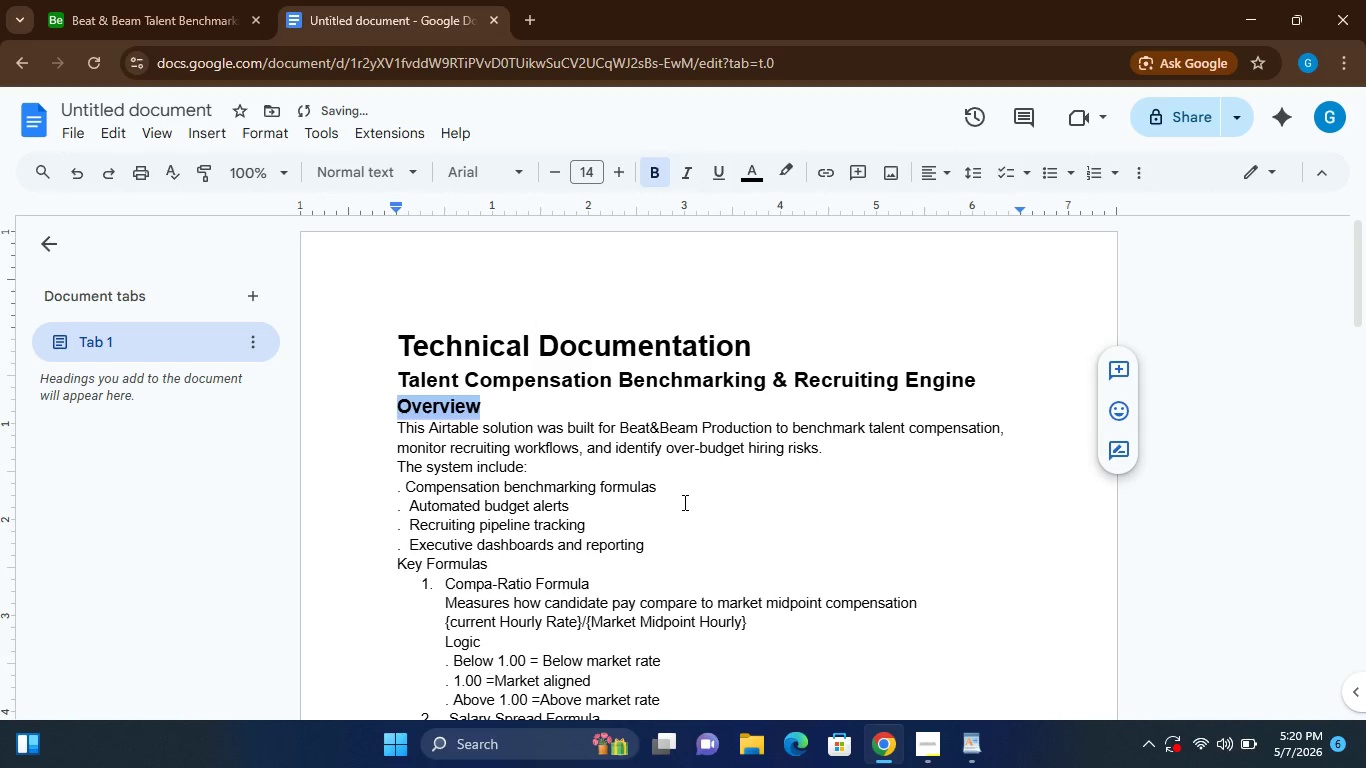 
left_click([683, 502])
 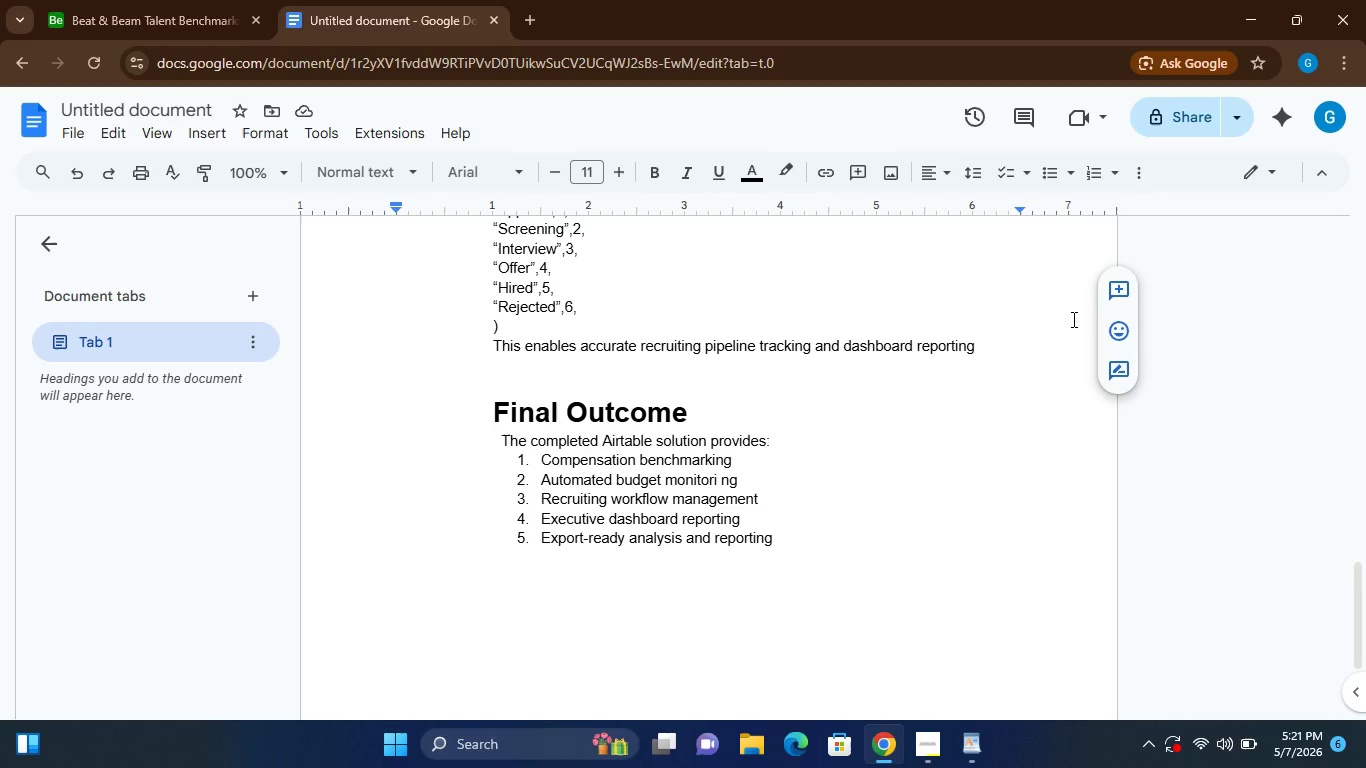 
wait(41.3)
 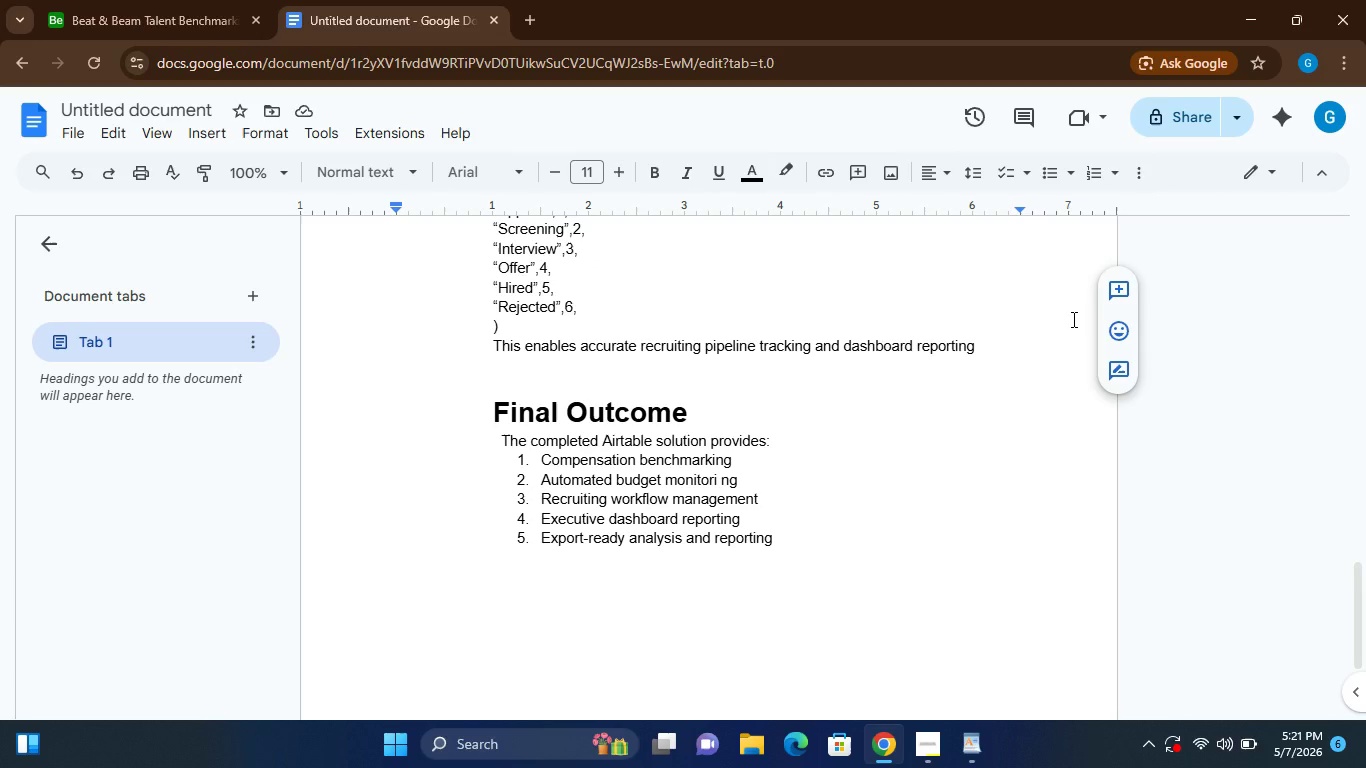 
left_click([920, 749])